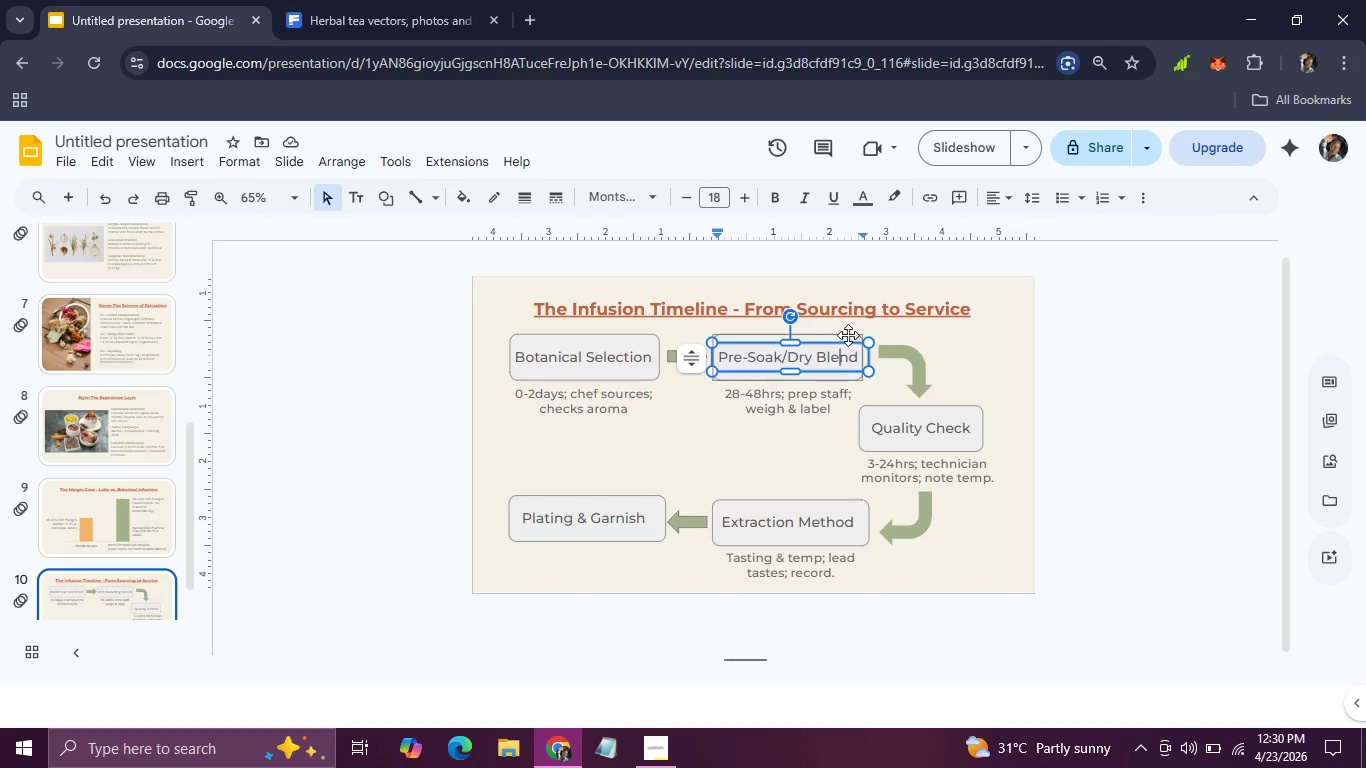 
left_click([848, 335])
 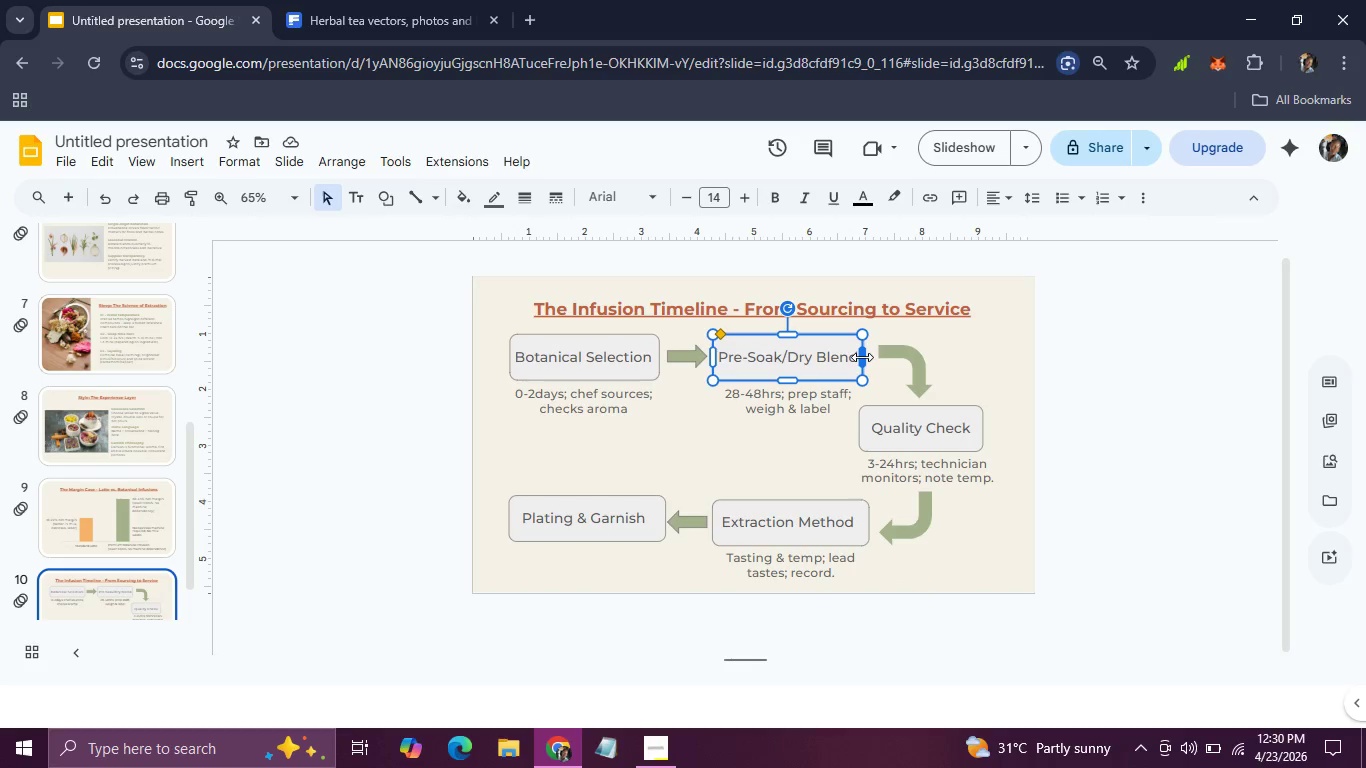 
left_click_drag(start_coordinate=[862, 357], to_coordinate=[867, 355])
 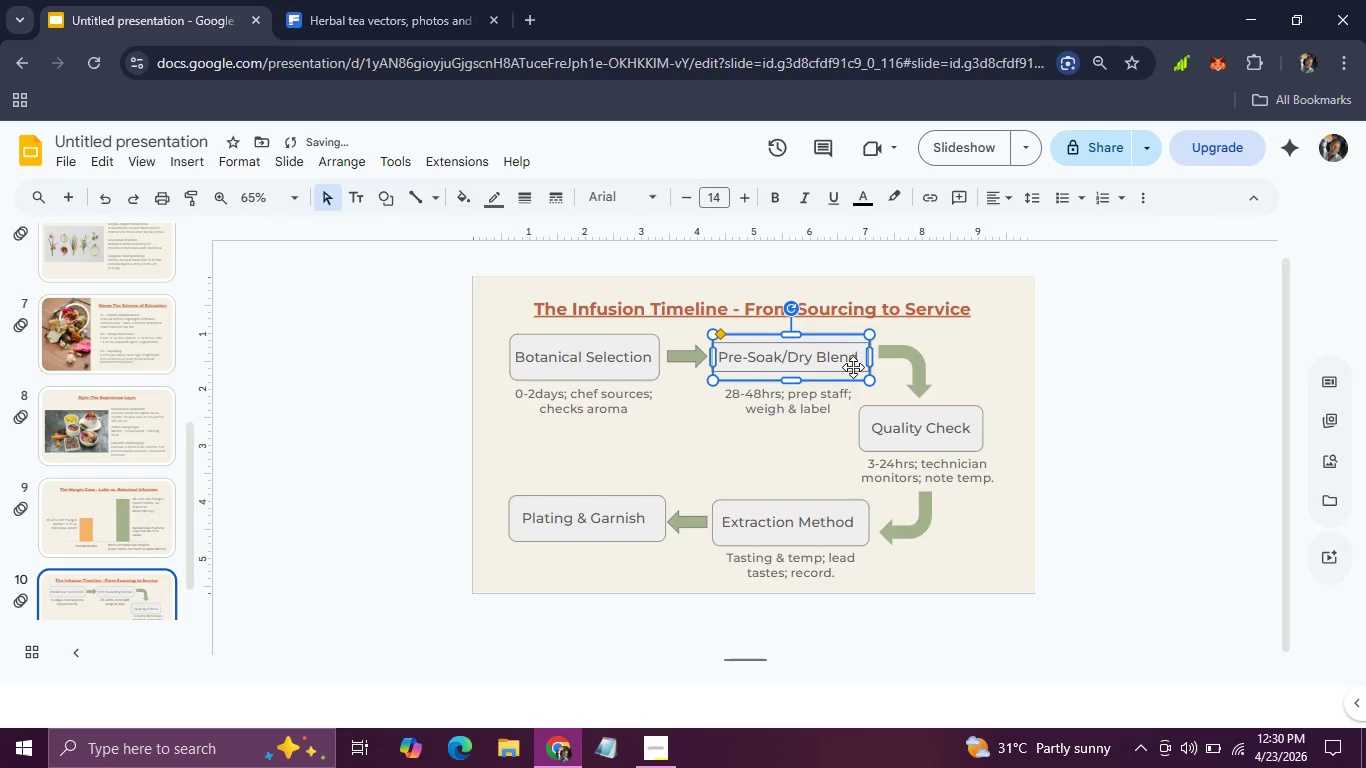 
left_click([853, 367])
 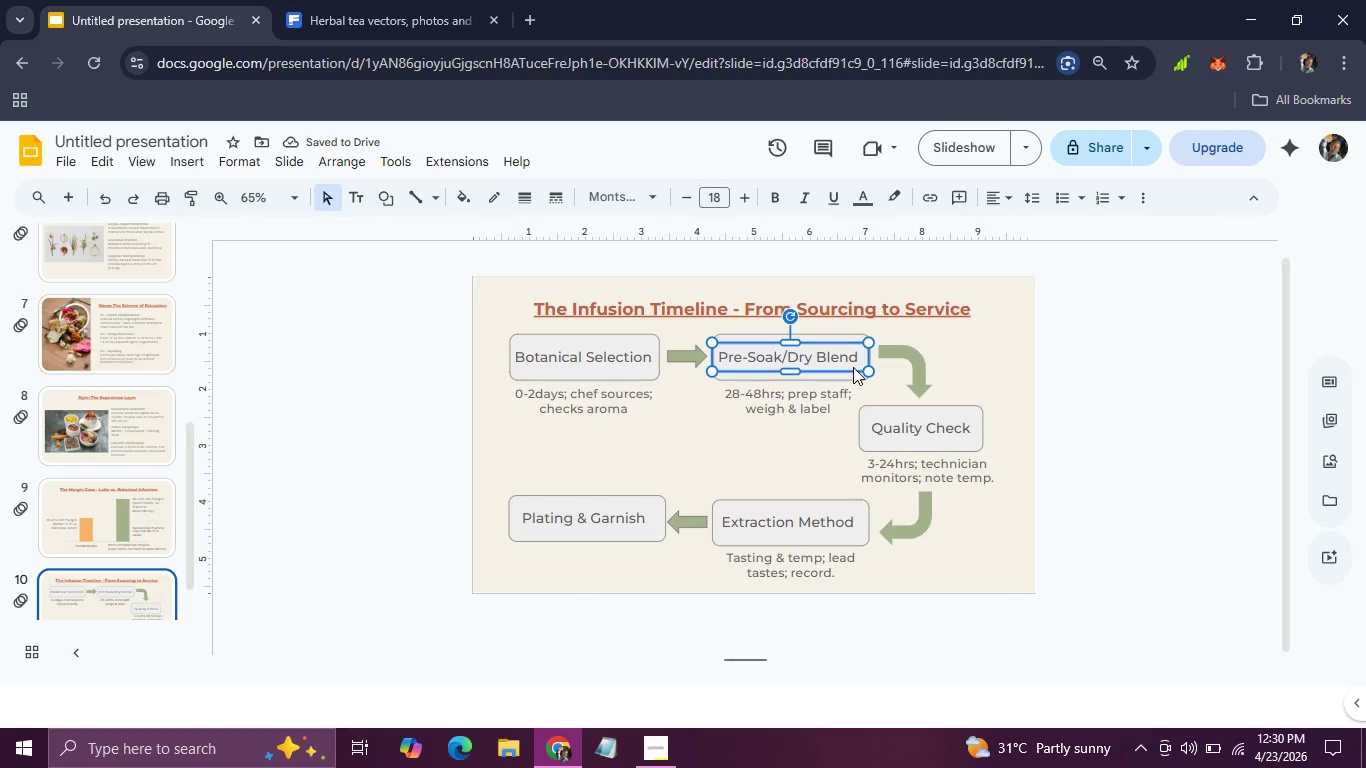 
key(ArrowRight)
 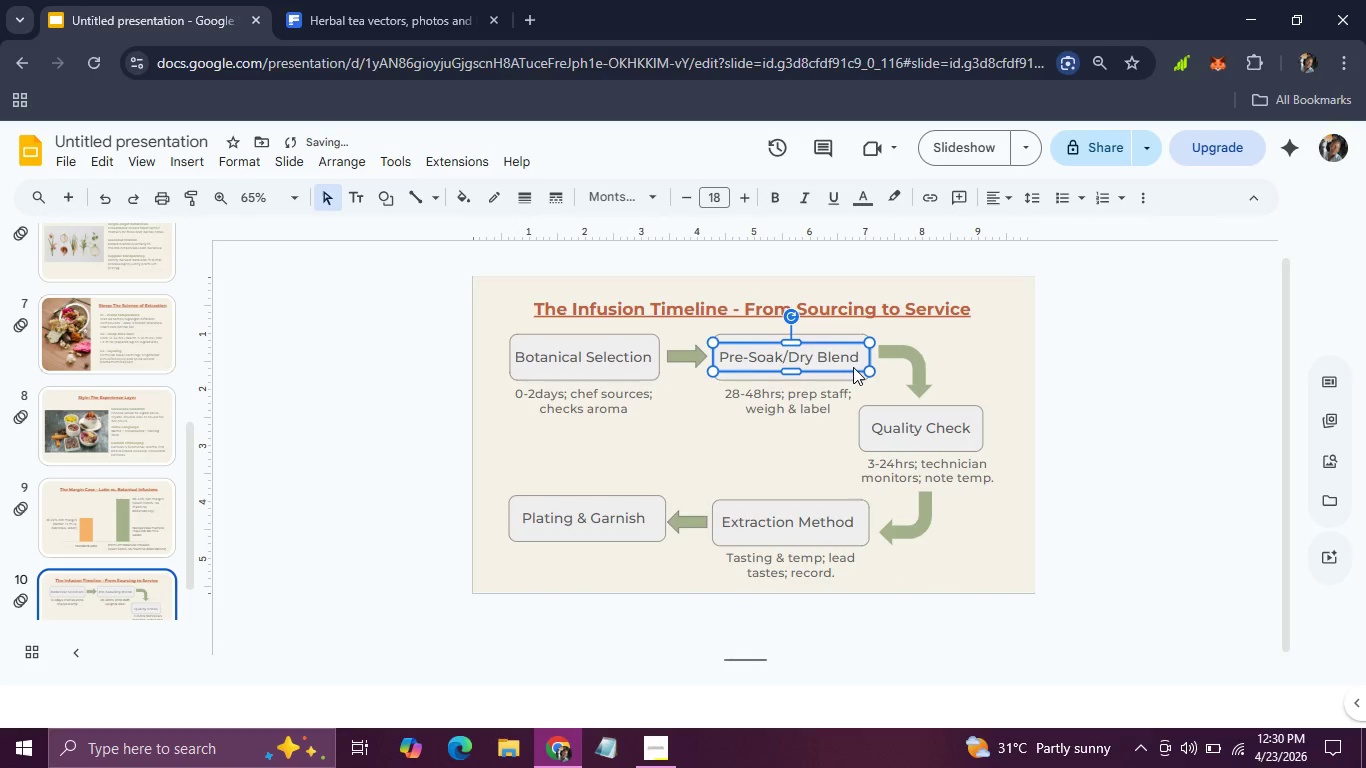 
key(ArrowRight)
 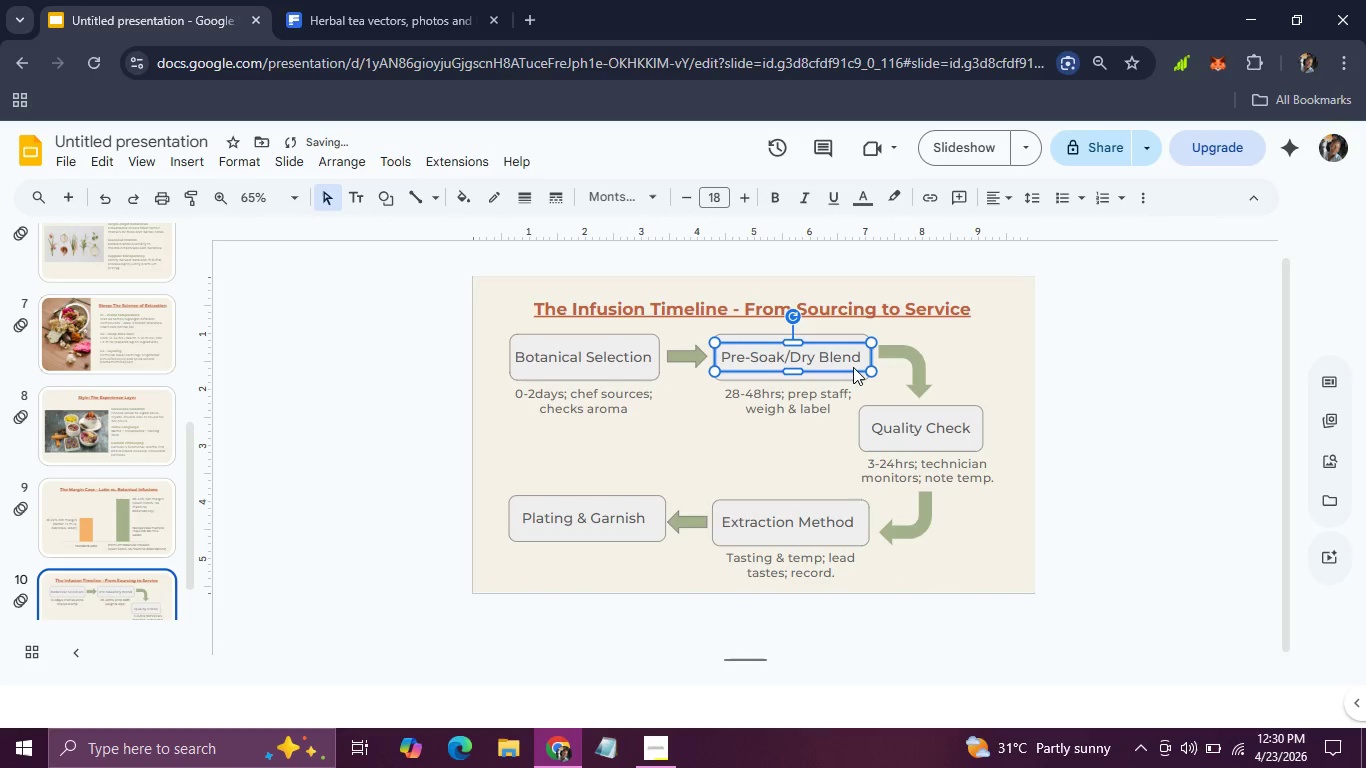 
key(ArrowRight)
 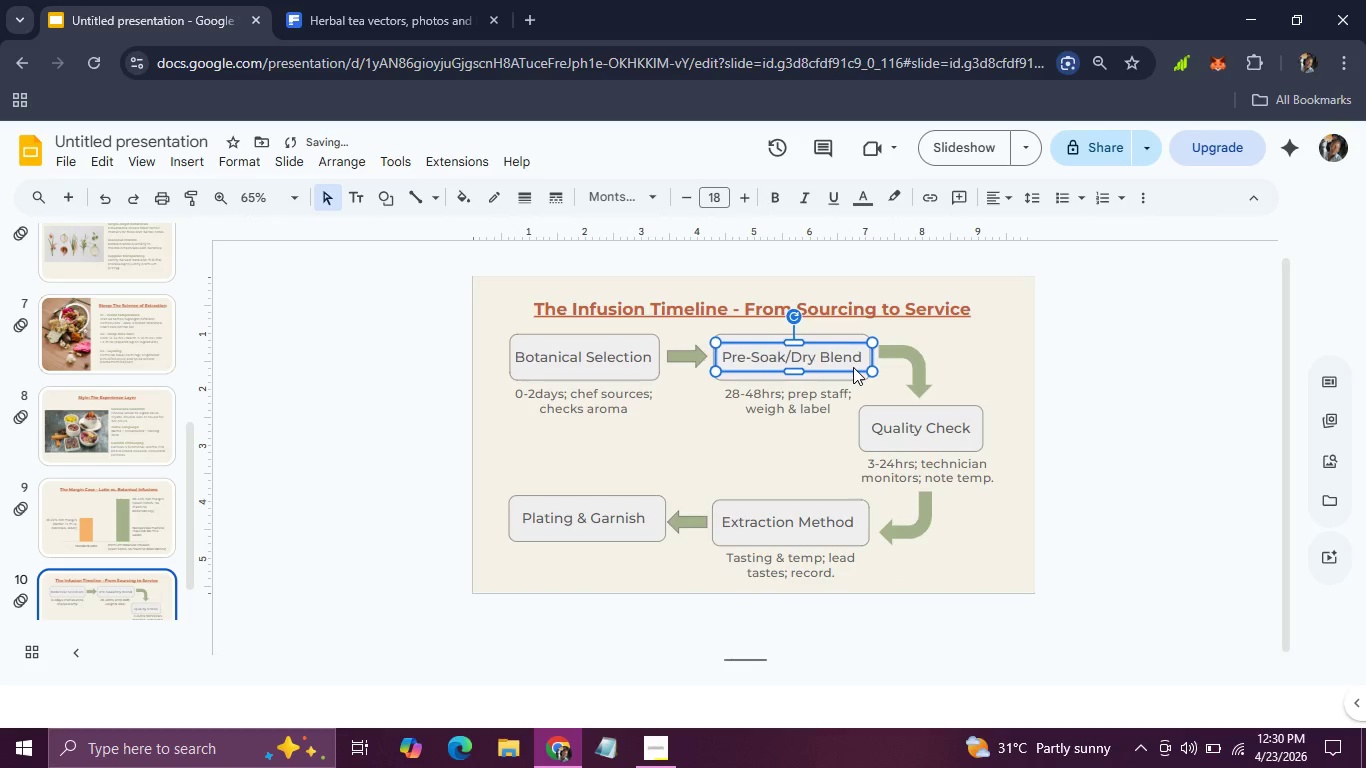 
key(ArrowRight)
 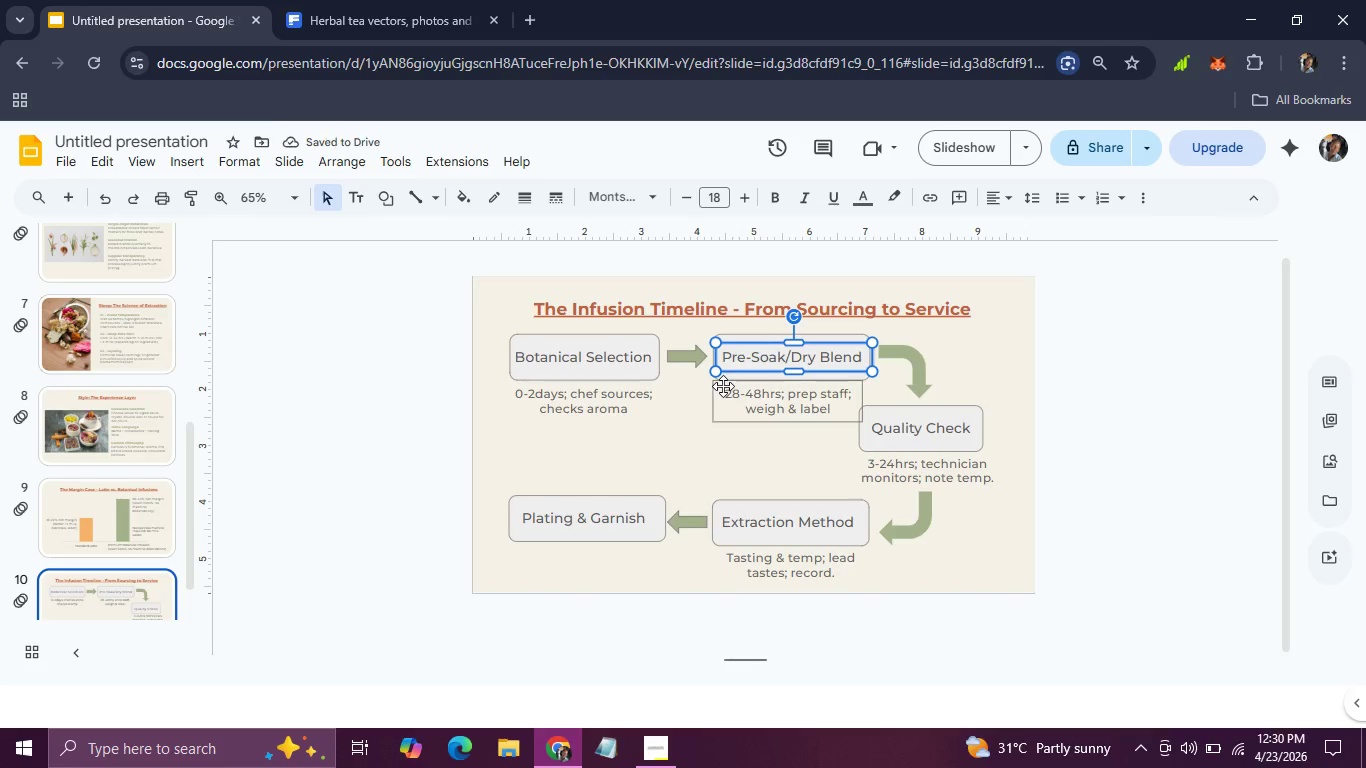 
left_click([694, 428])
 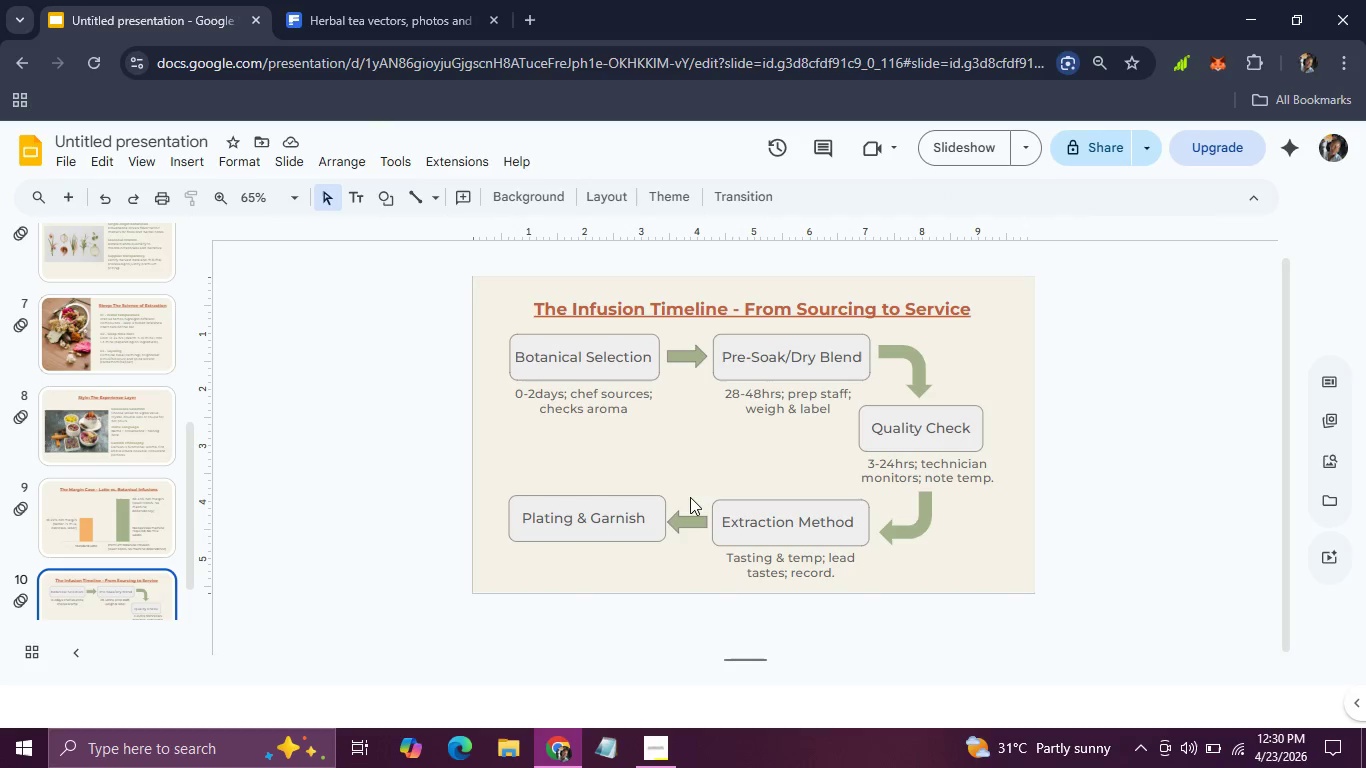 
wait(7.17)
 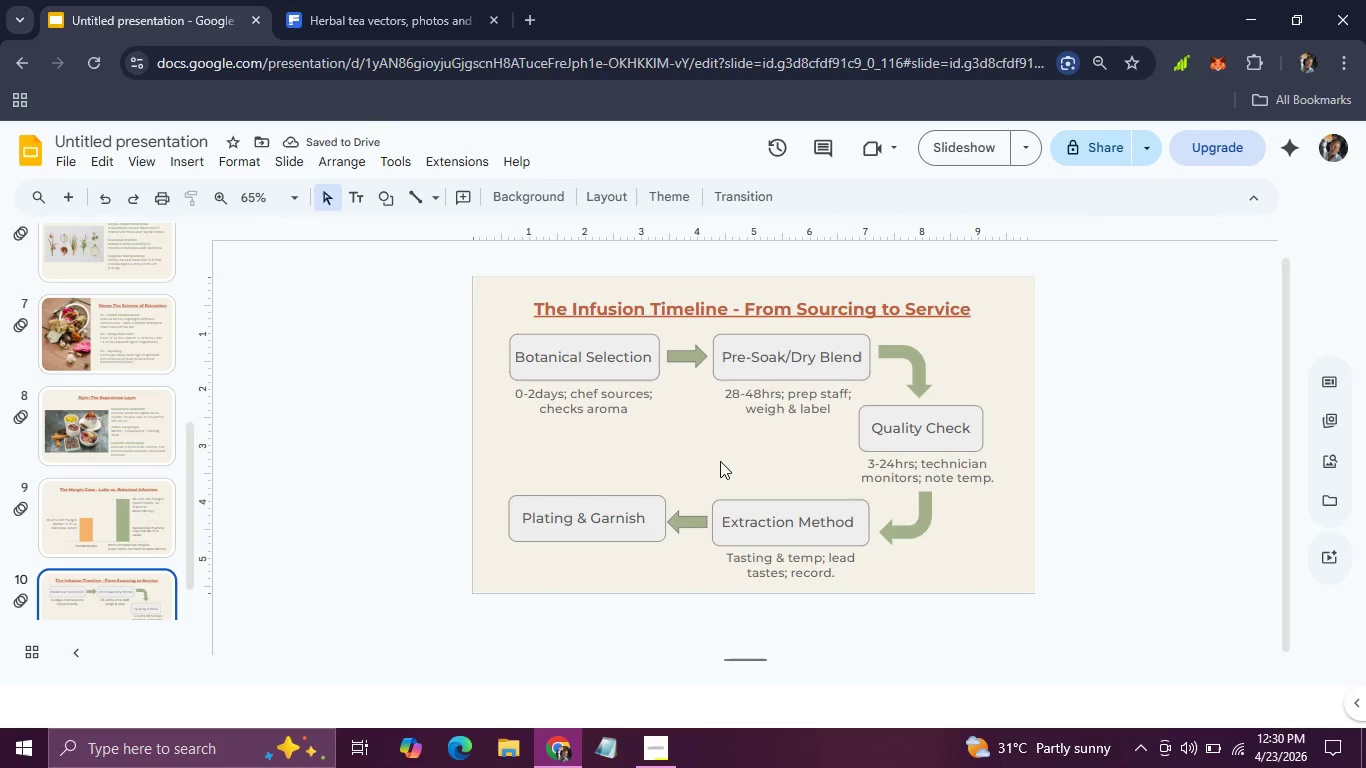 
left_click([678, 511])
 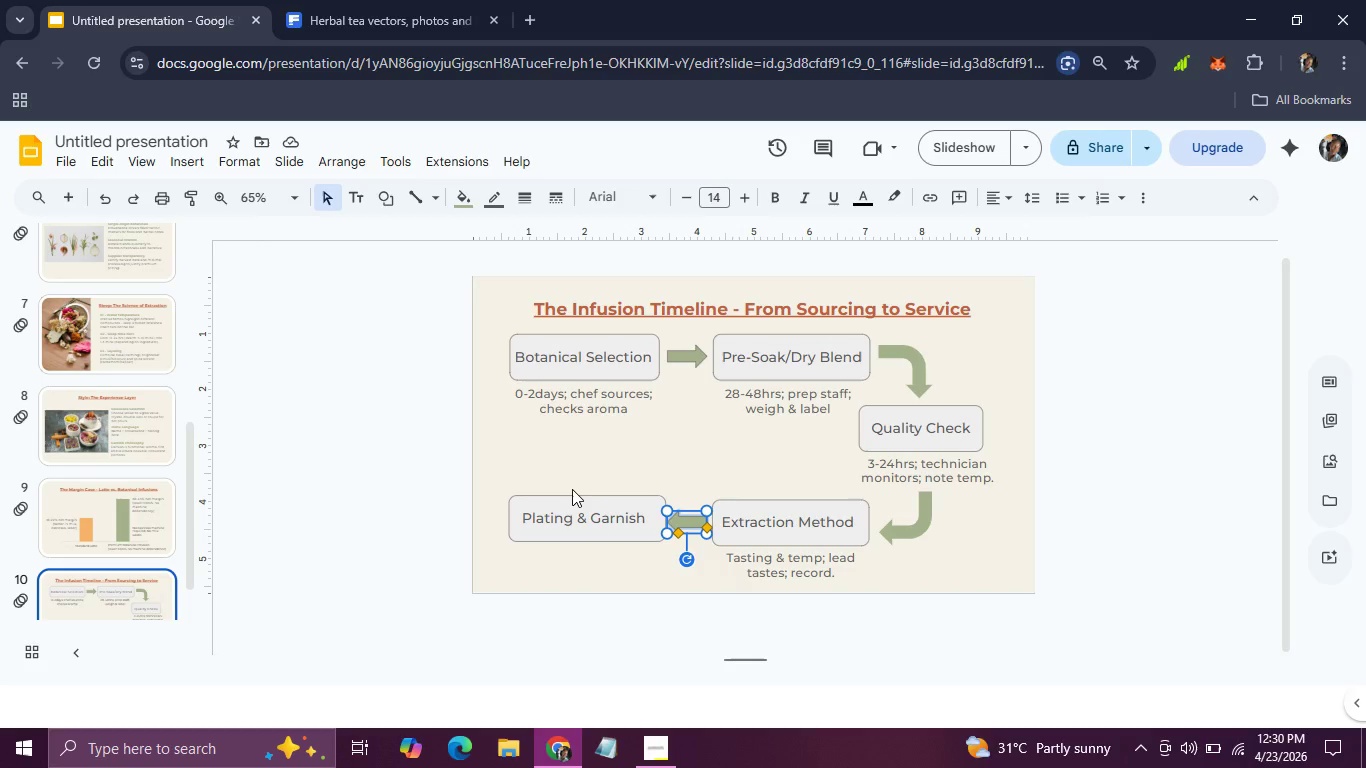 
left_click([566, 488])
 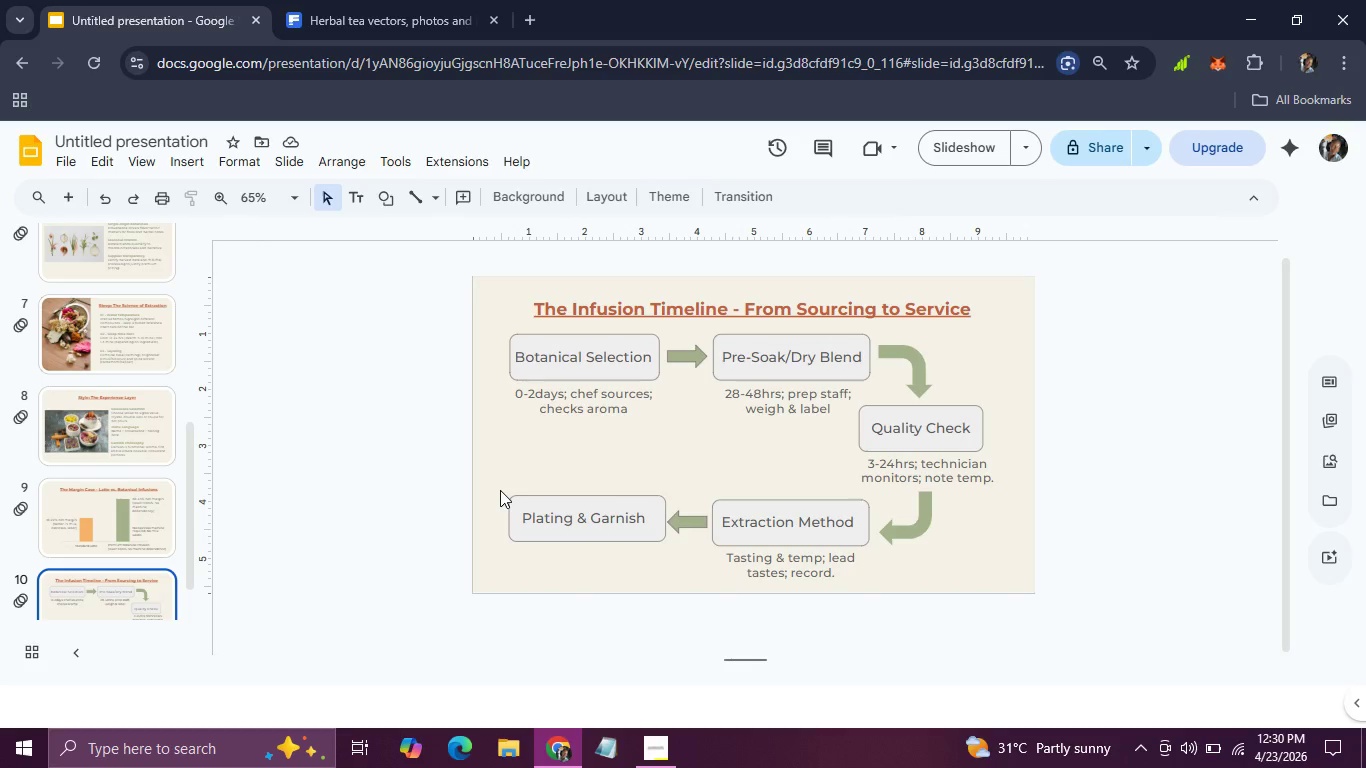 
left_click_drag(start_coordinate=[500, 490], to_coordinate=[551, 528])
 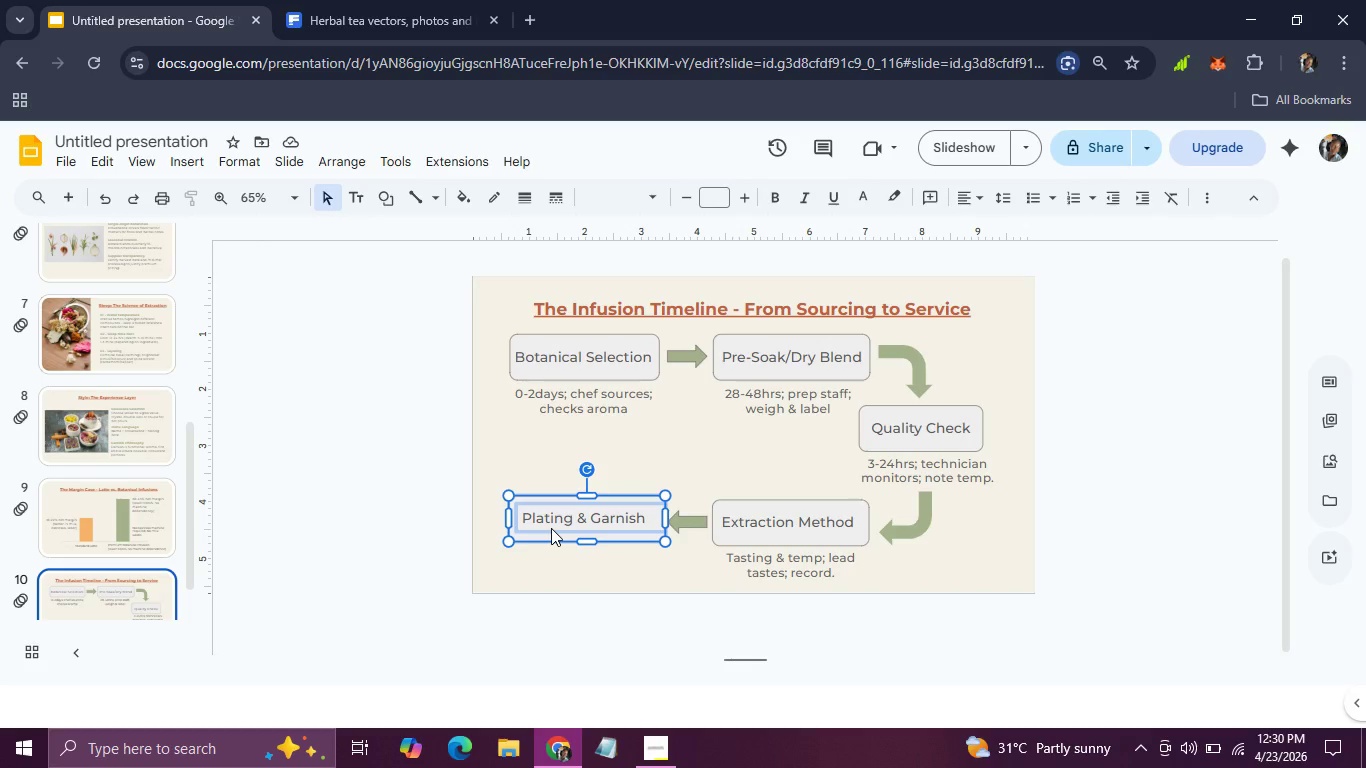 
key(ArrowDown)
 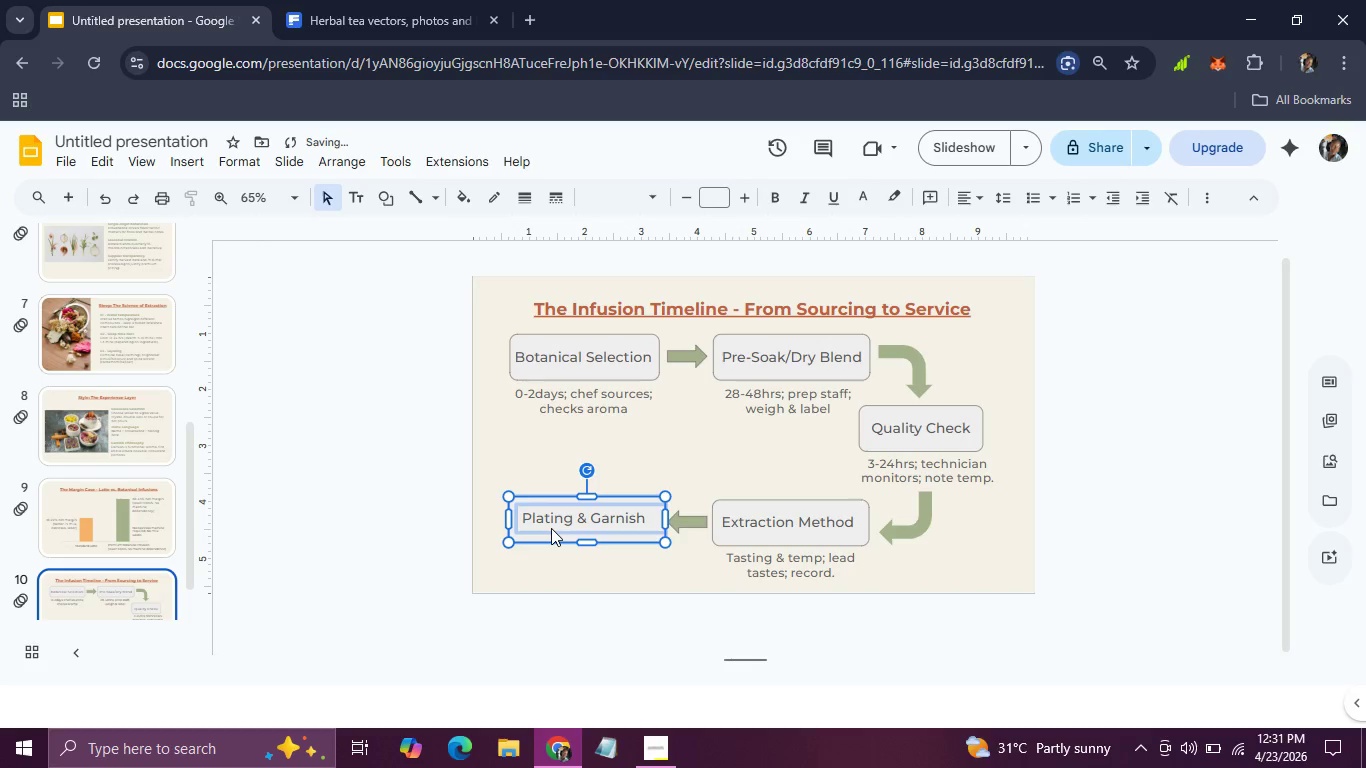 
key(ArrowDown)
 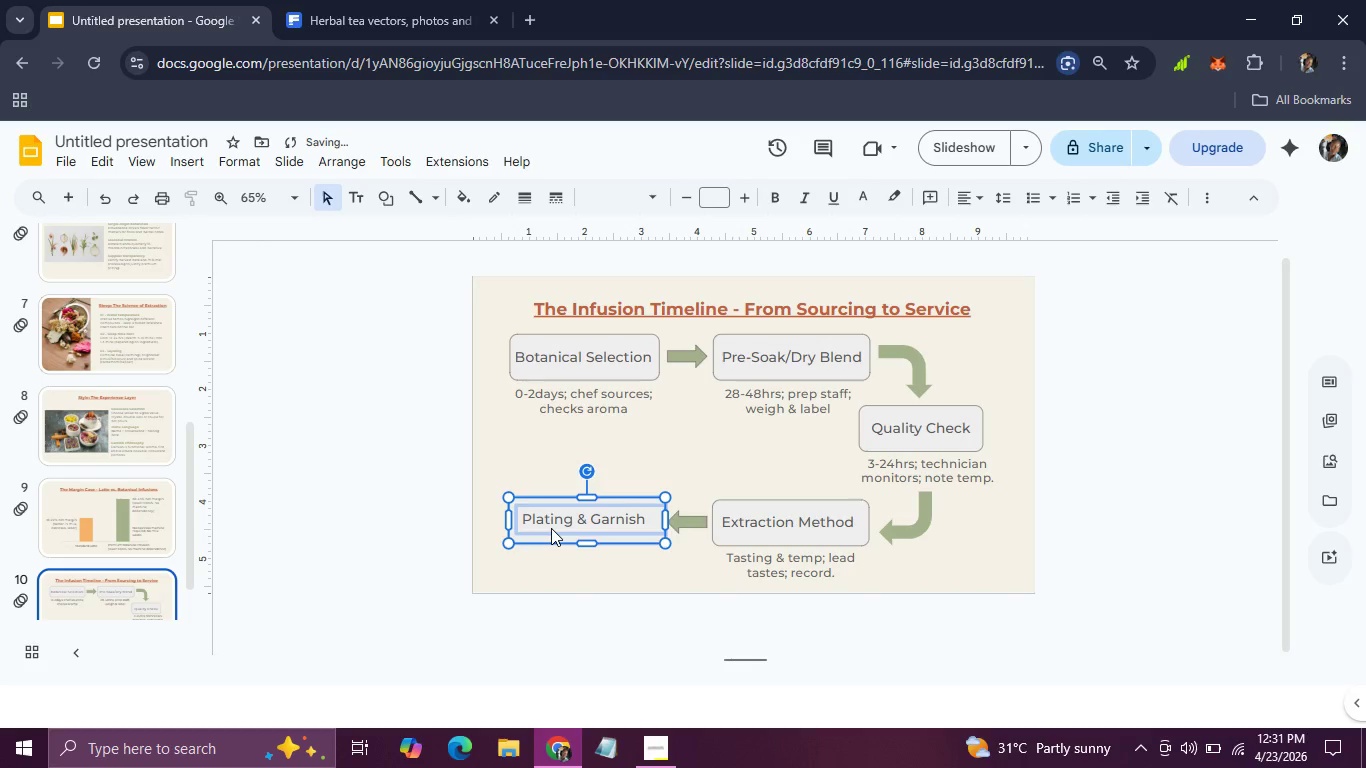 
key(ArrowDown)
 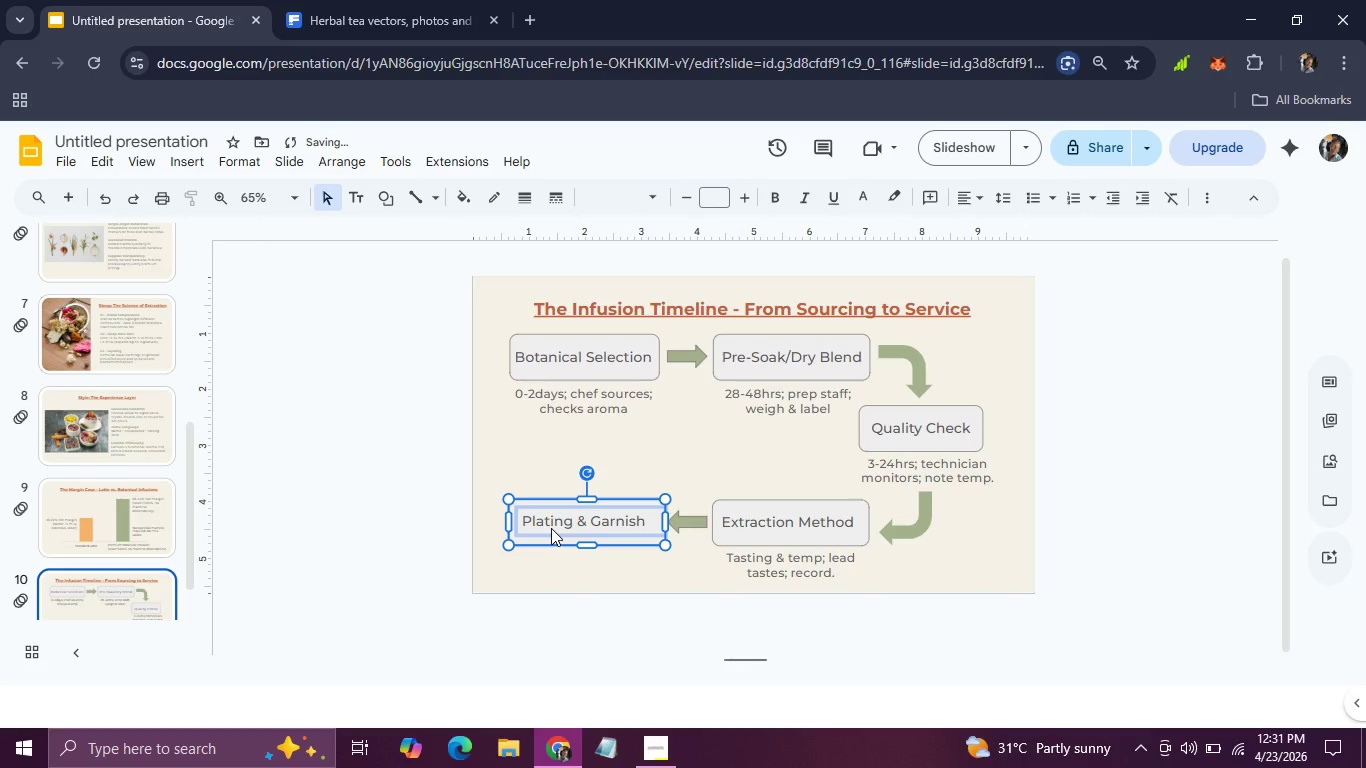 
key(ArrowDown)
 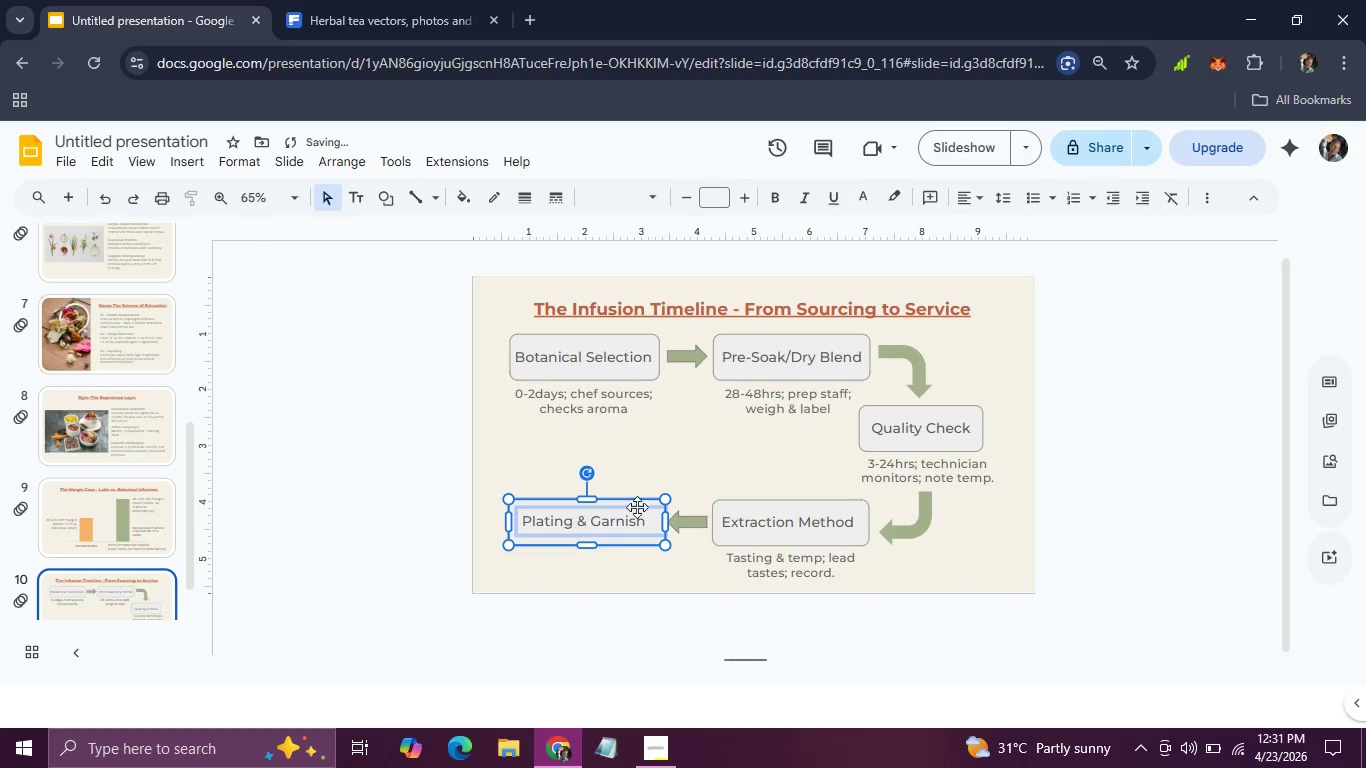 
left_click([748, 472])
 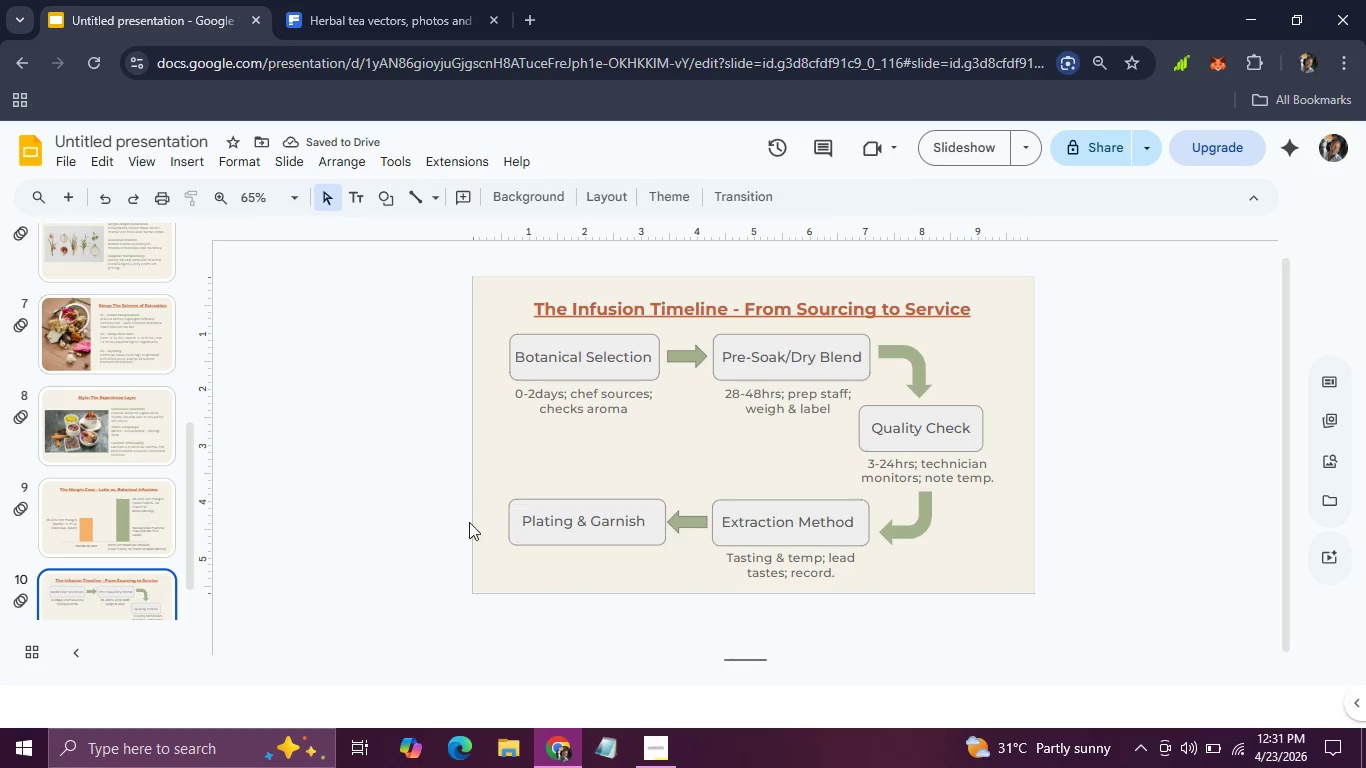 
left_click_drag(start_coordinate=[494, 489], to_coordinate=[580, 565])
 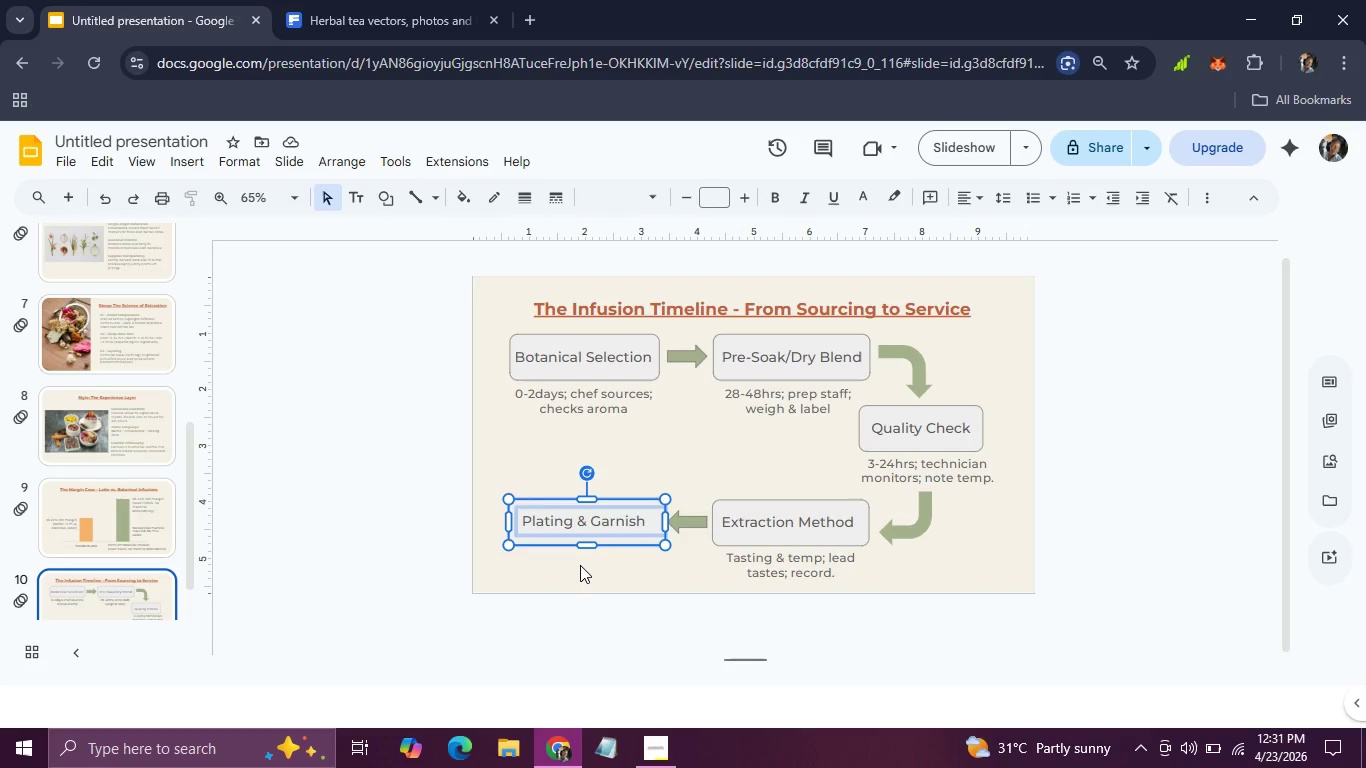 
key(ArrowDown)
 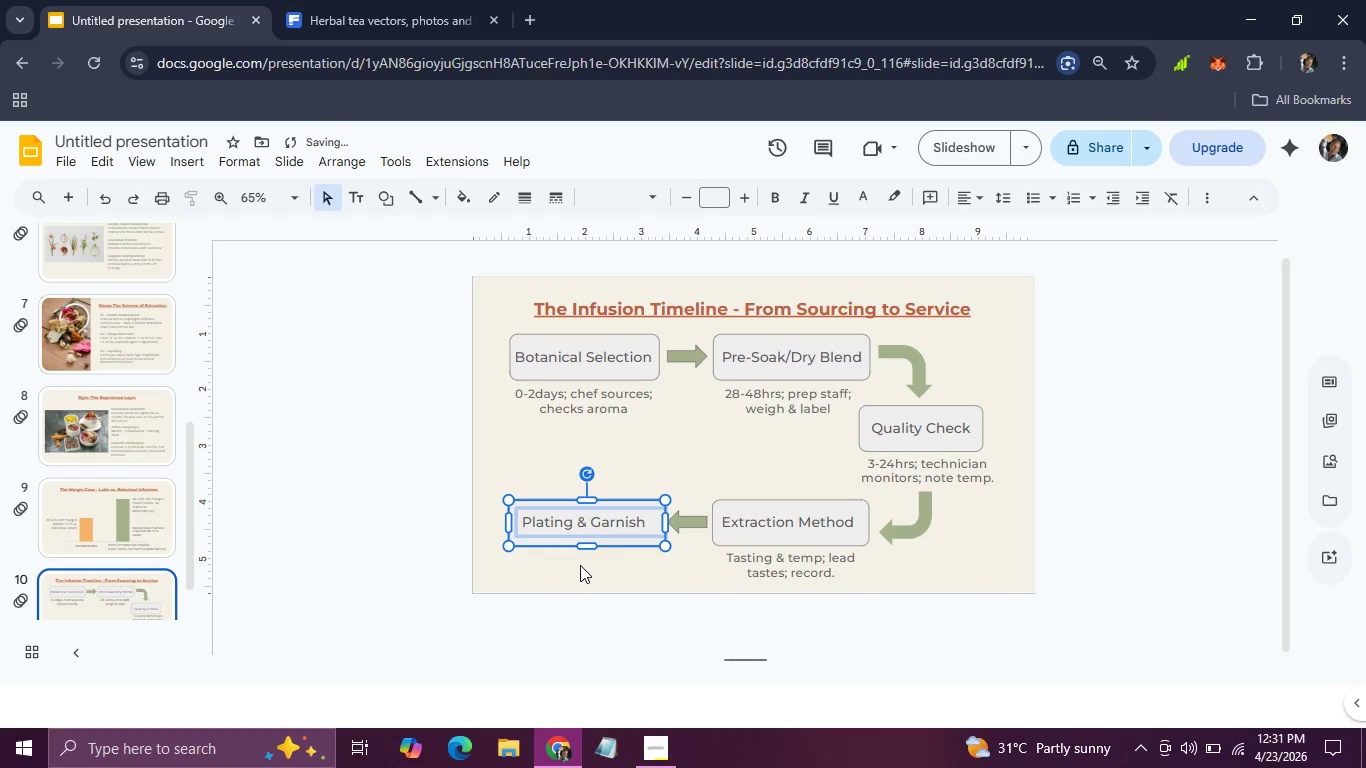 
key(ArrowDown)
 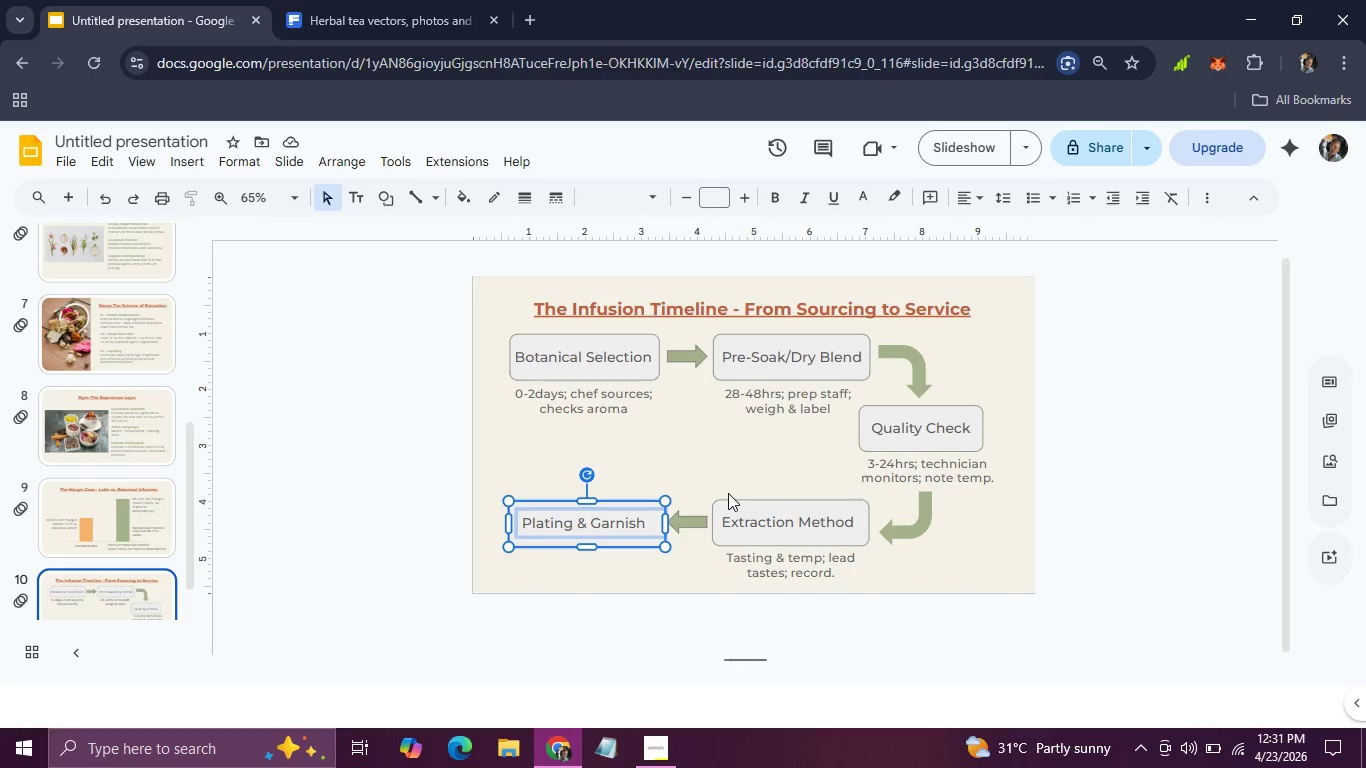 
wait(7.28)
 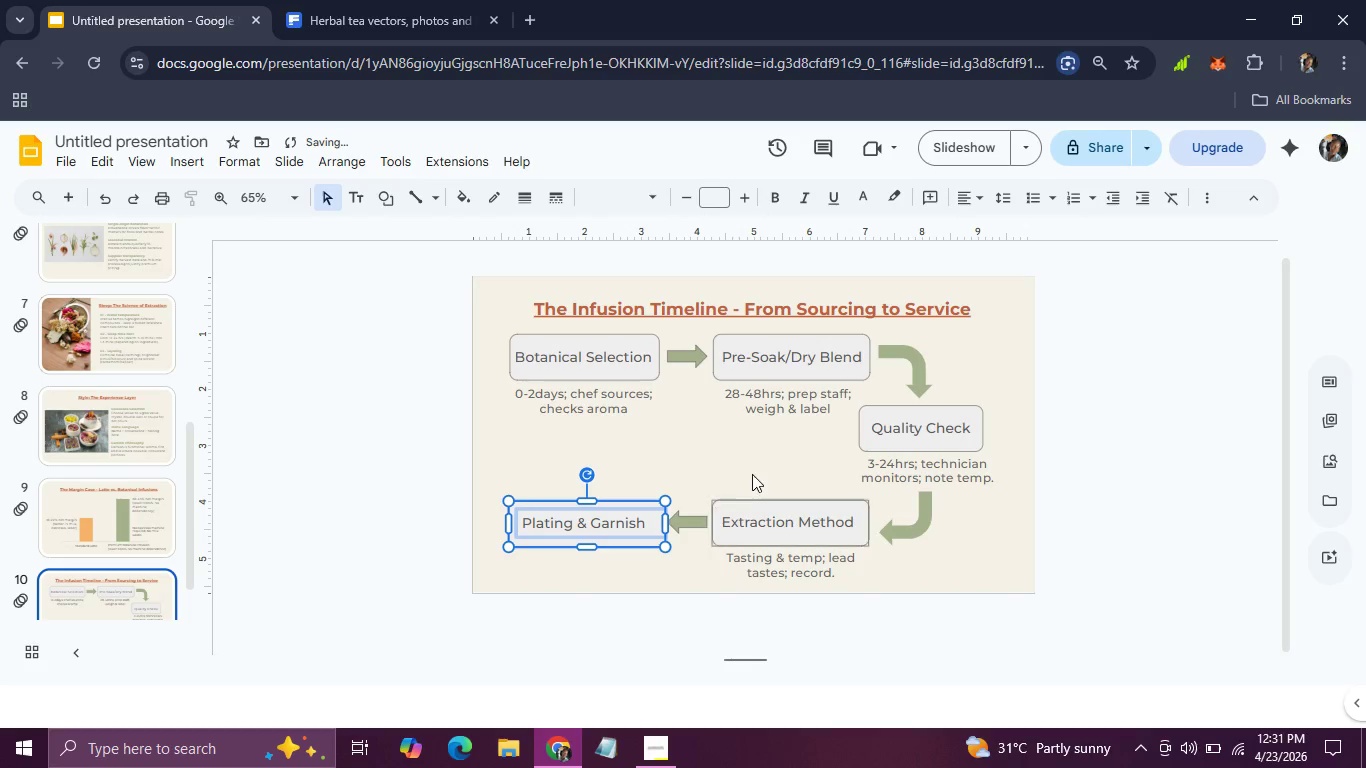 
left_click([911, 527])
 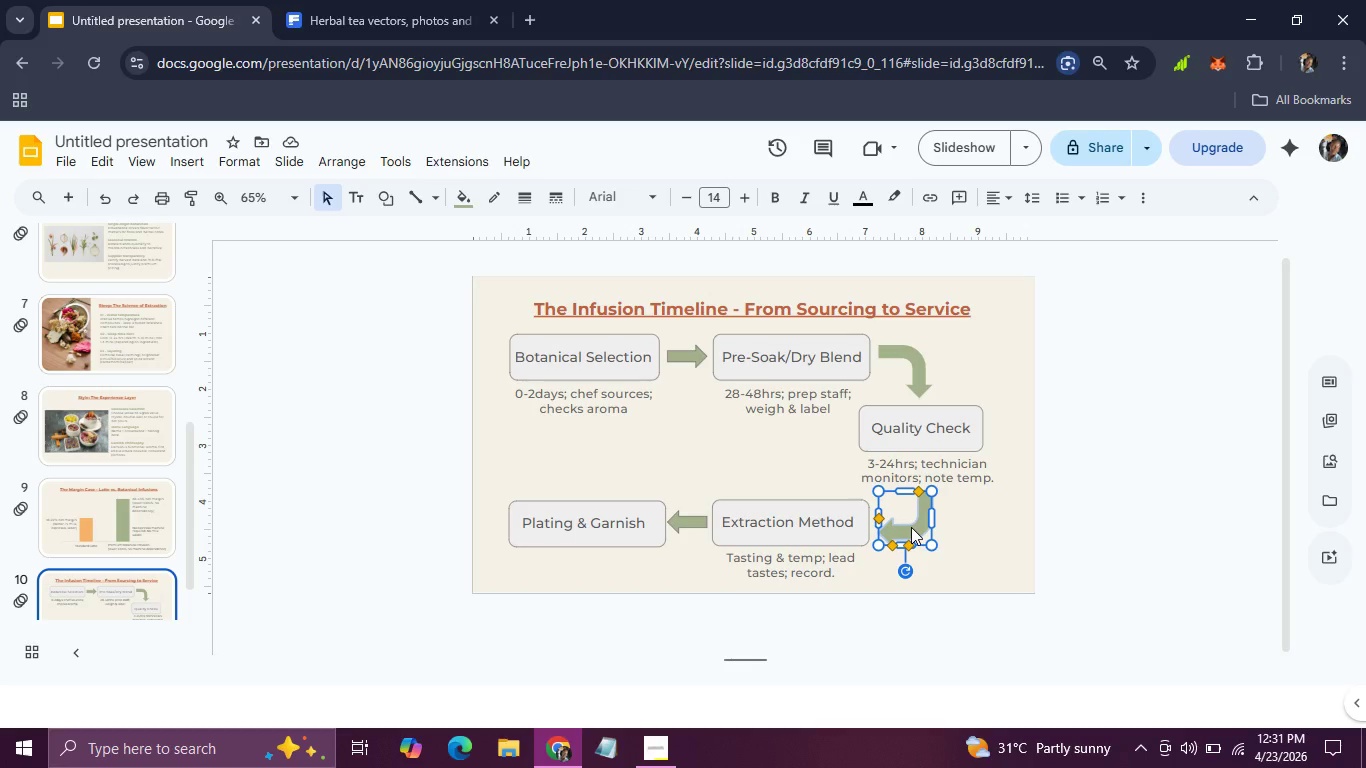 
hold_key(key=ArrowUp, duration=0.61)
 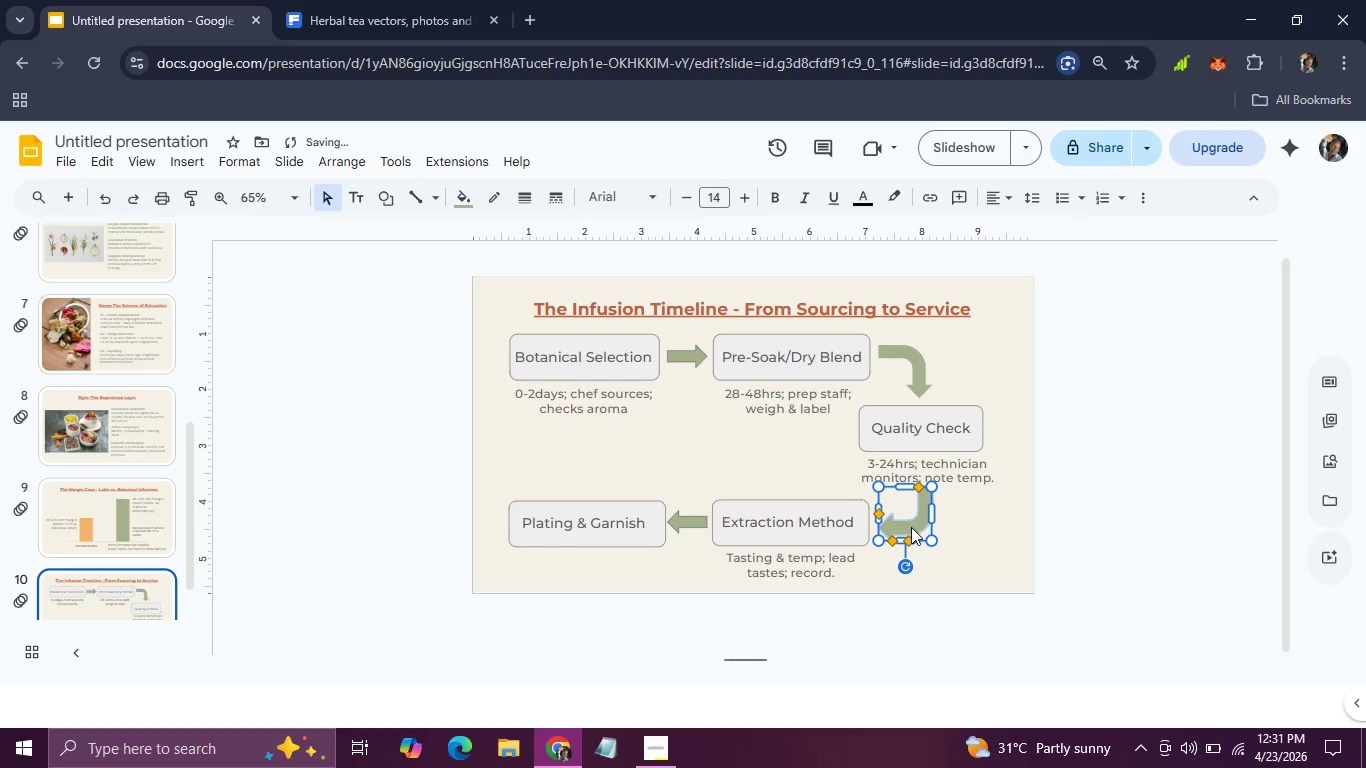 
key(ArrowUp)
 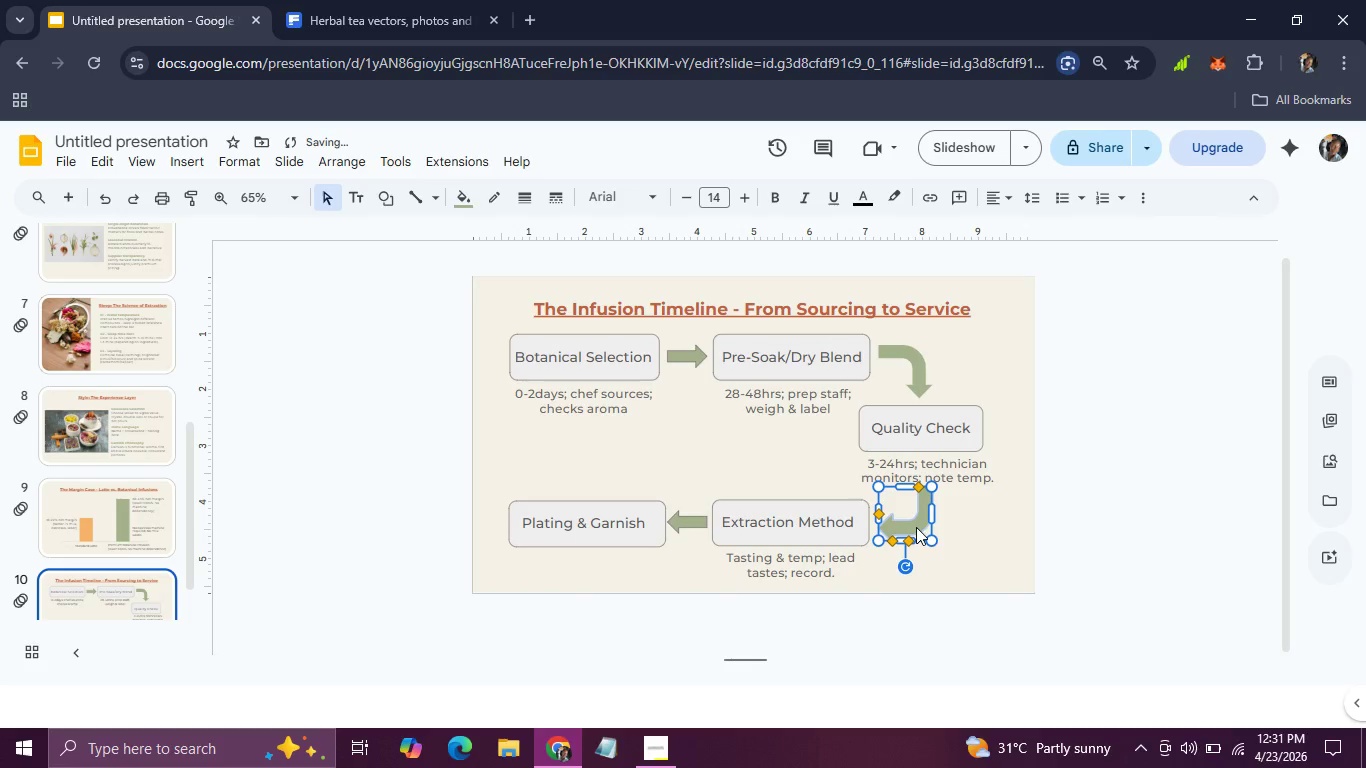 
left_click([1016, 520])
 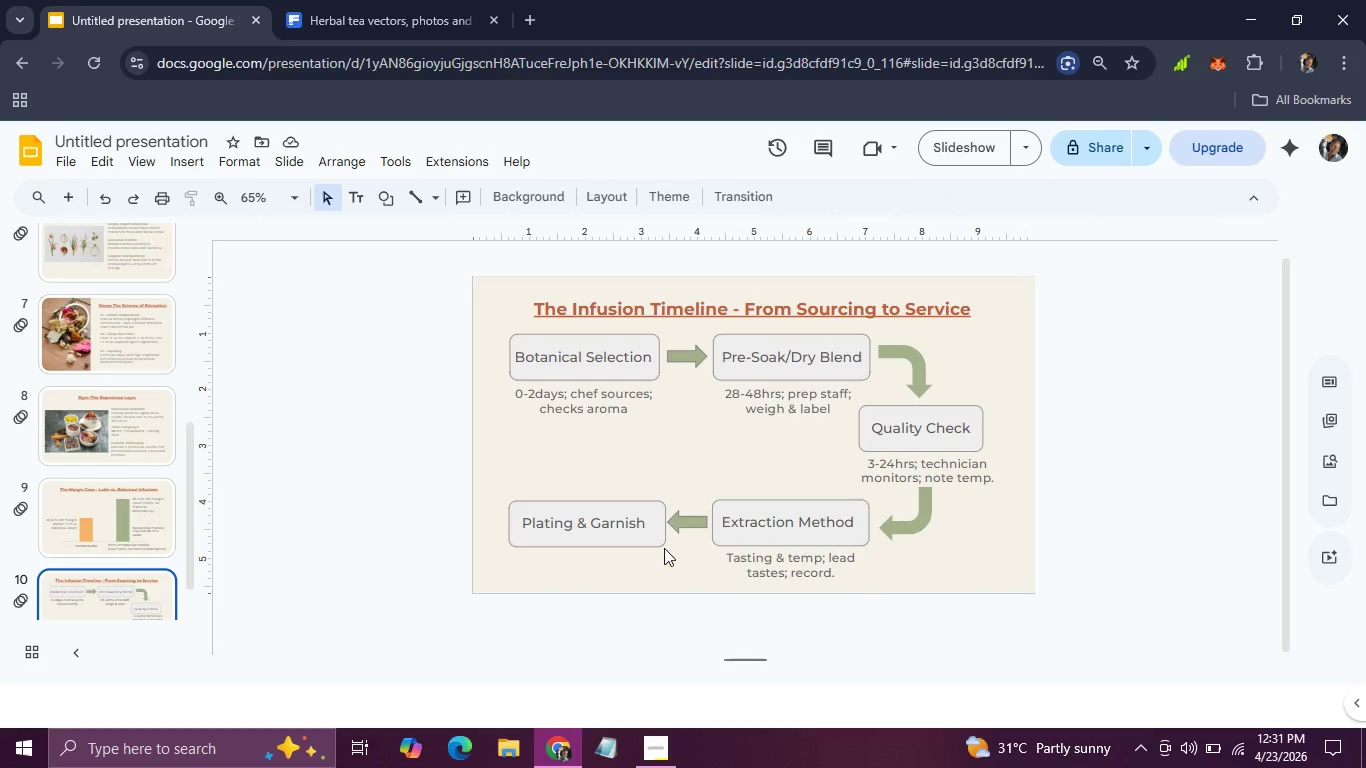 
wait(5.64)
 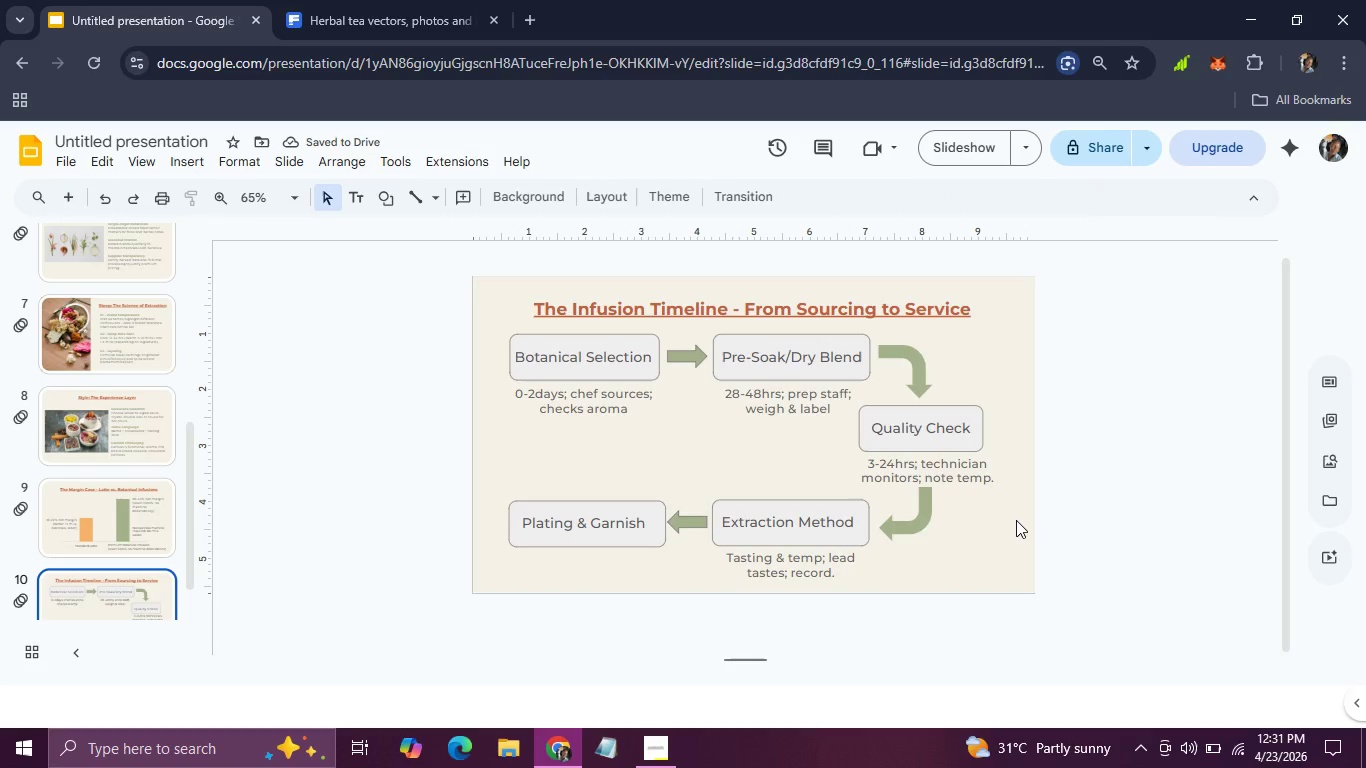 
left_click([649, 533])
 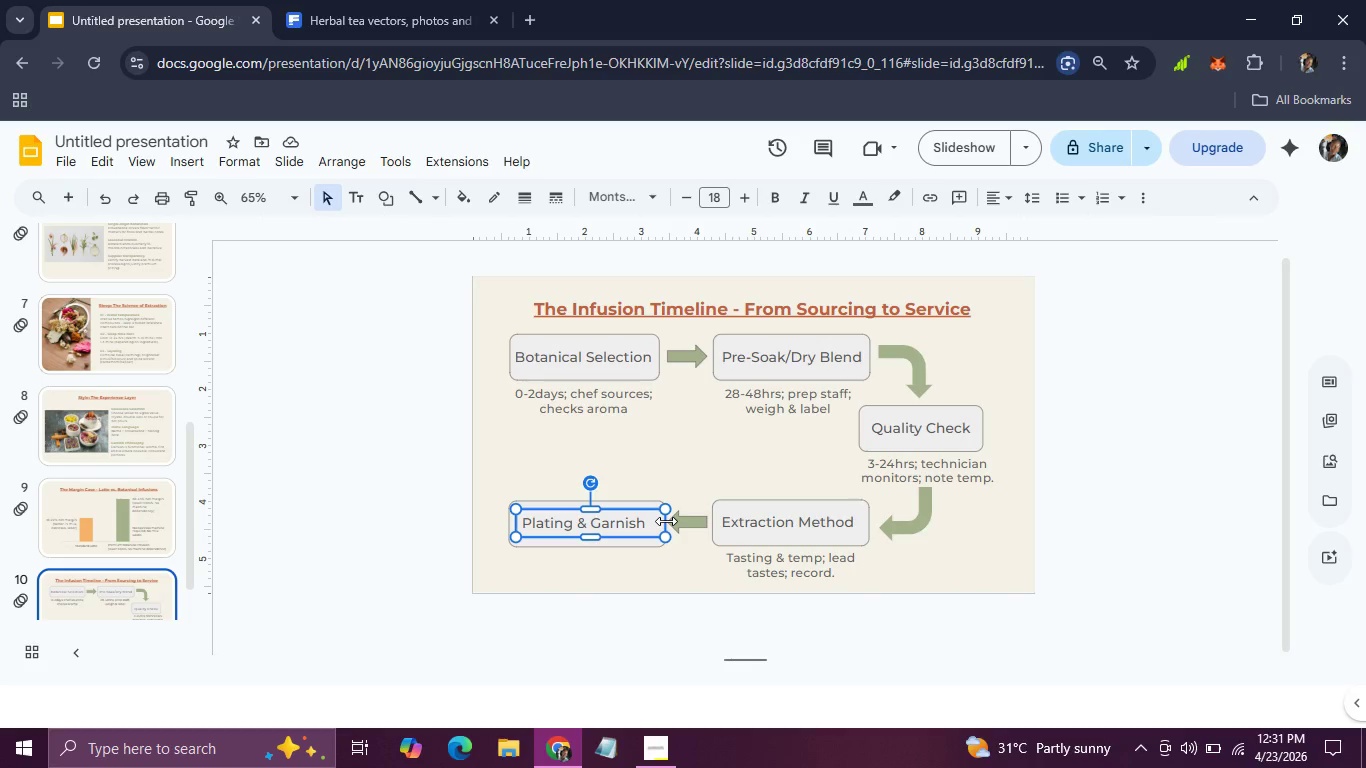 
left_click_drag(start_coordinate=[666, 521], to_coordinate=[654, 520])
 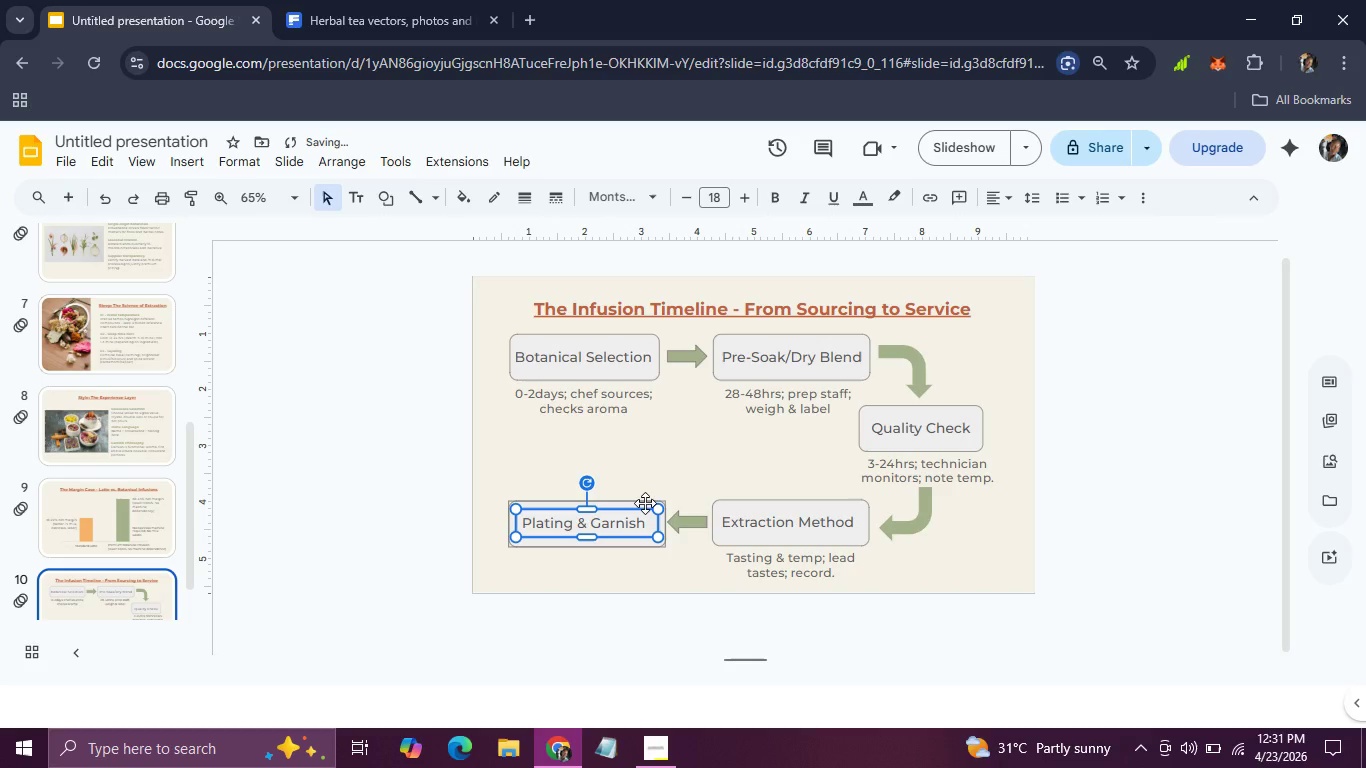 
left_click([645, 503])
 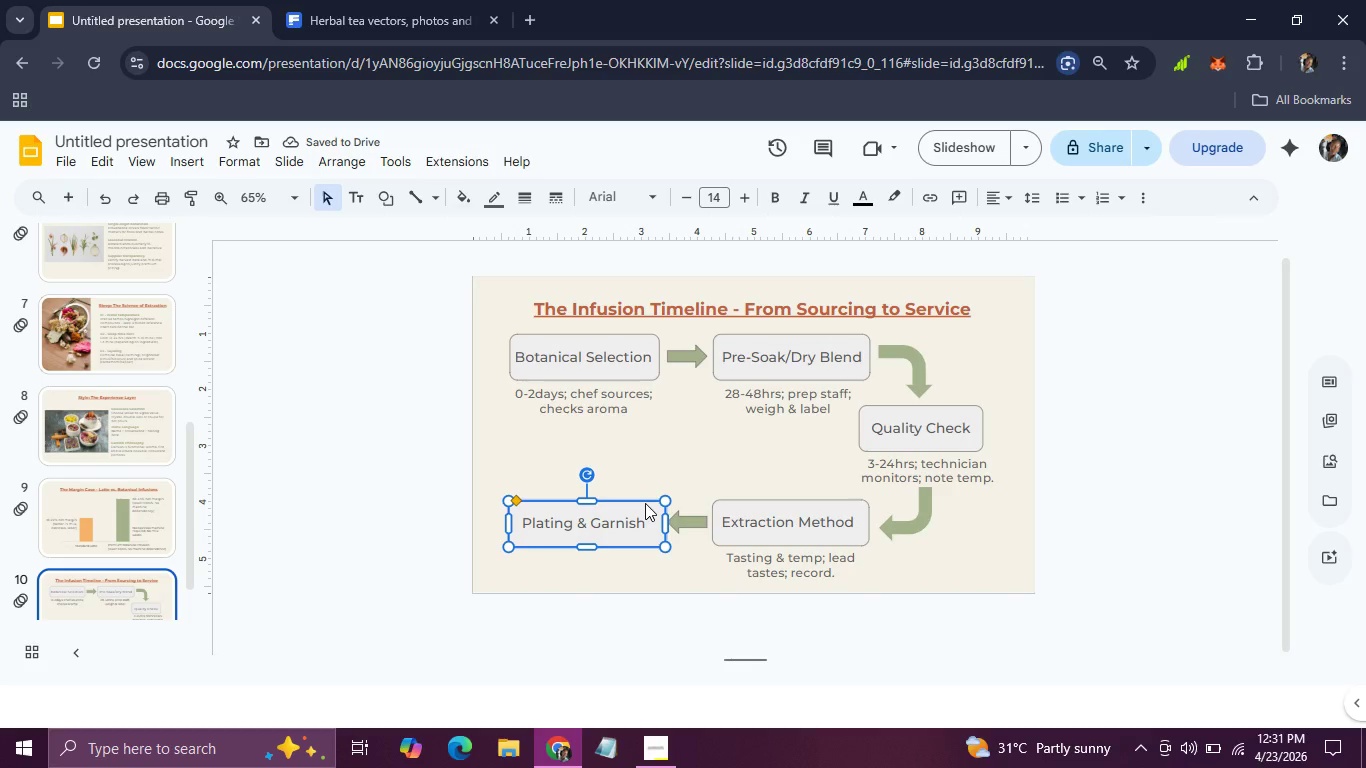 
key(ArrowLeft)
 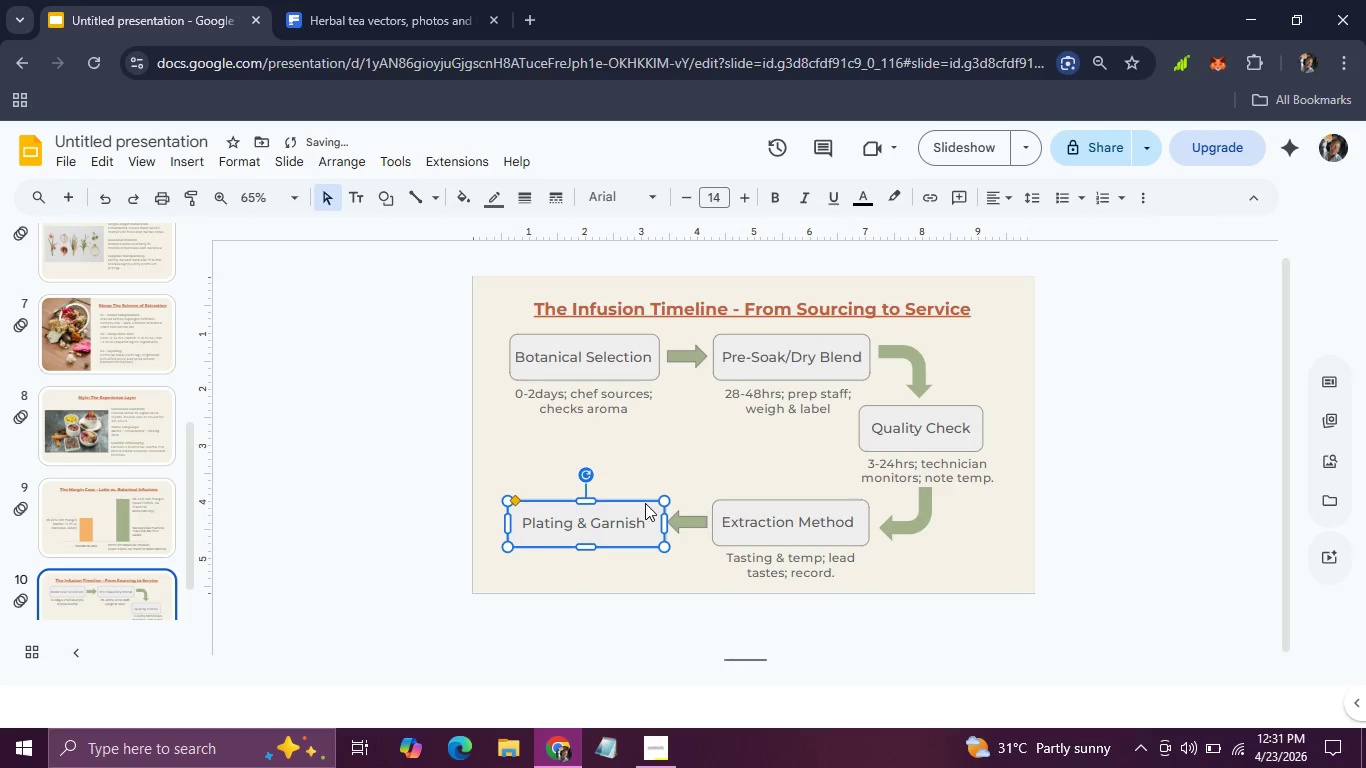 
key(ArrowLeft)
 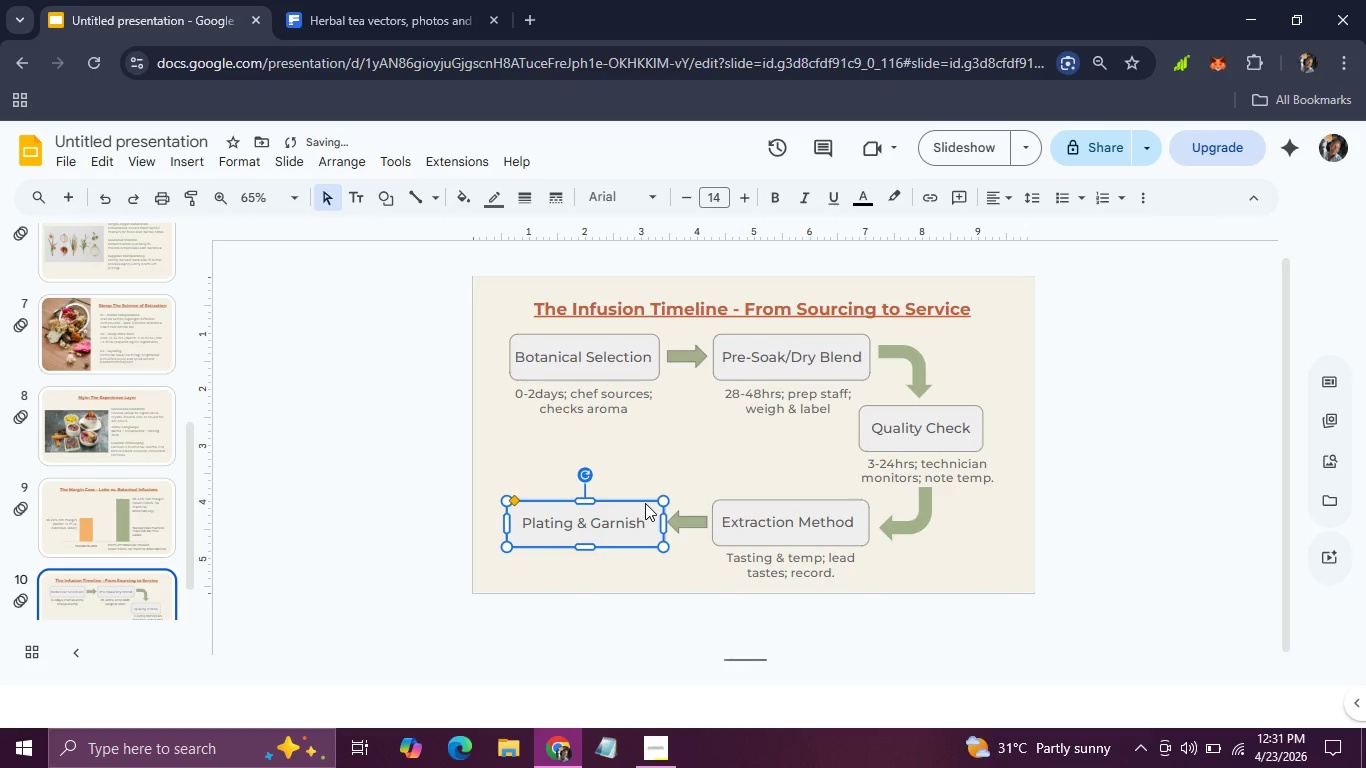 
key(ArrowDown)
 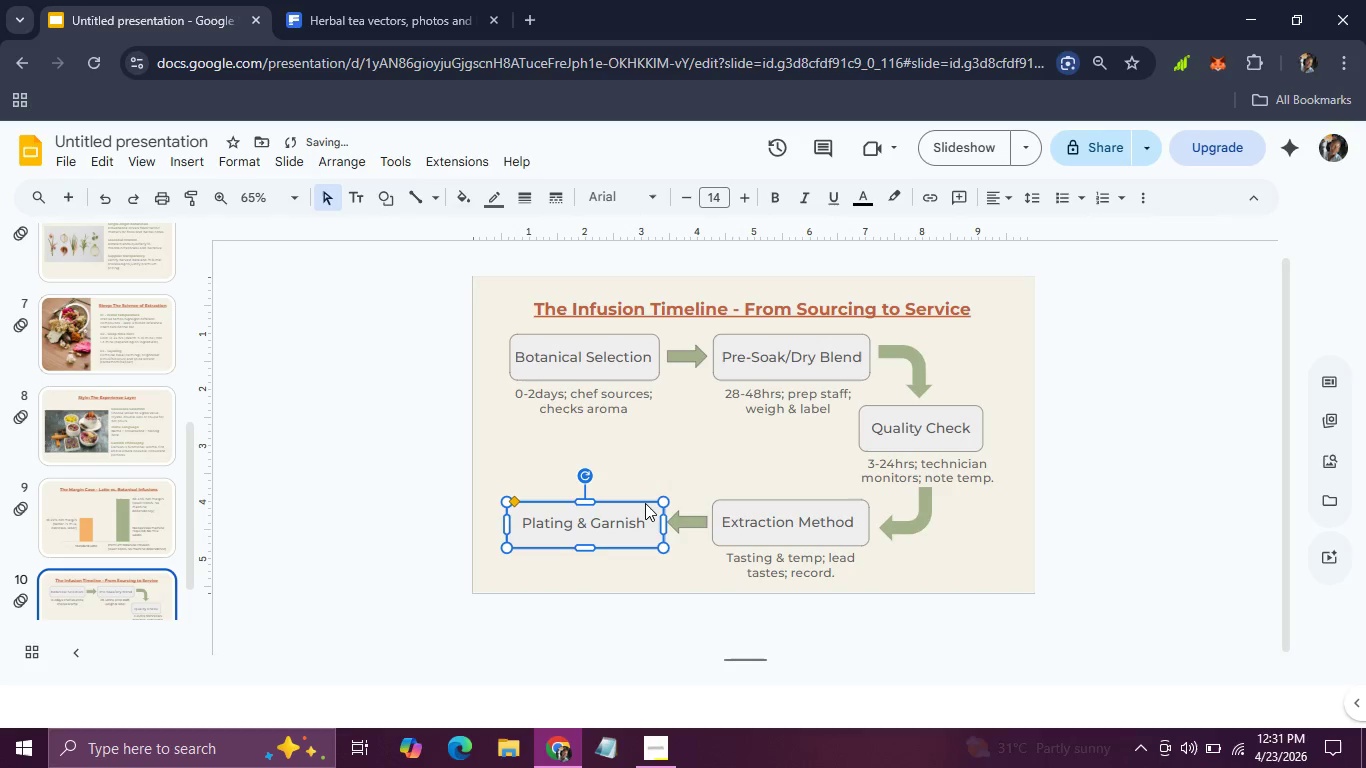 
key(ArrowUp)
 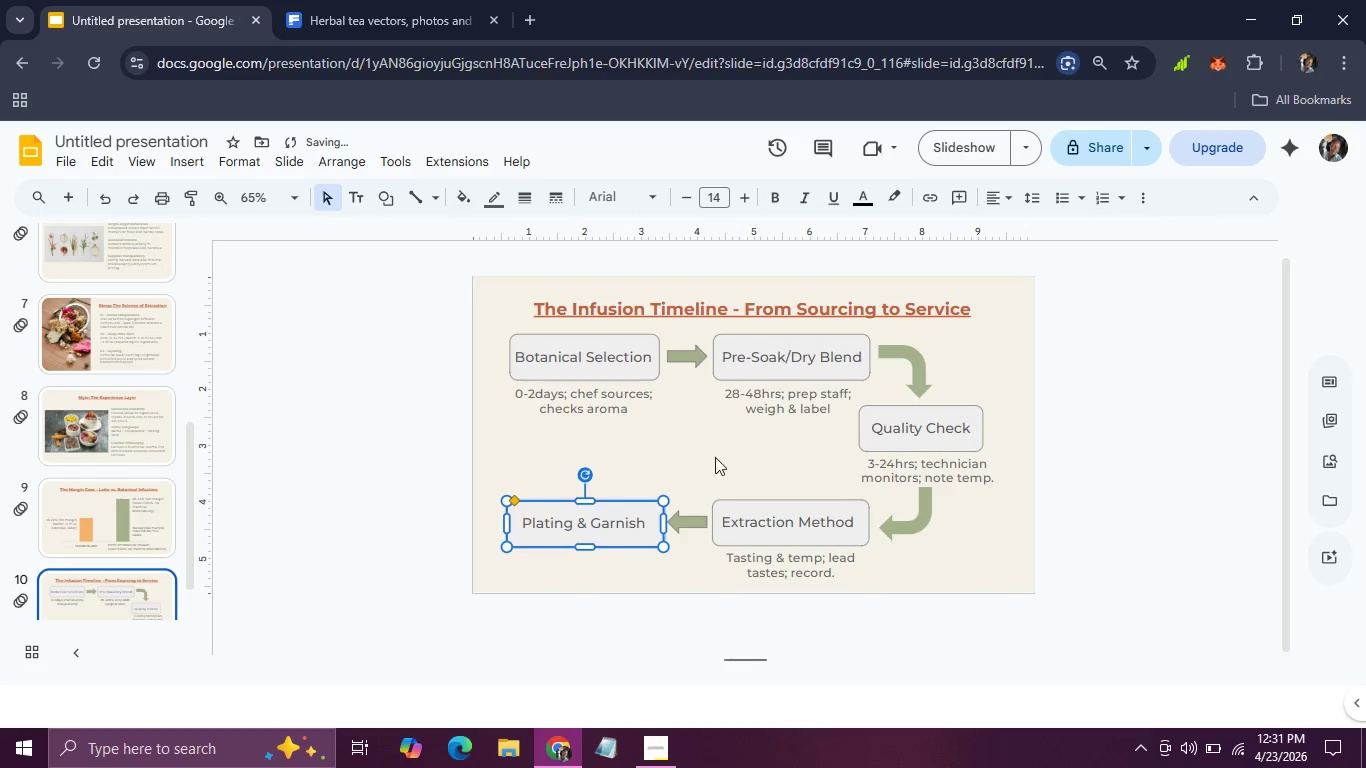 
left_click([727, 448])
 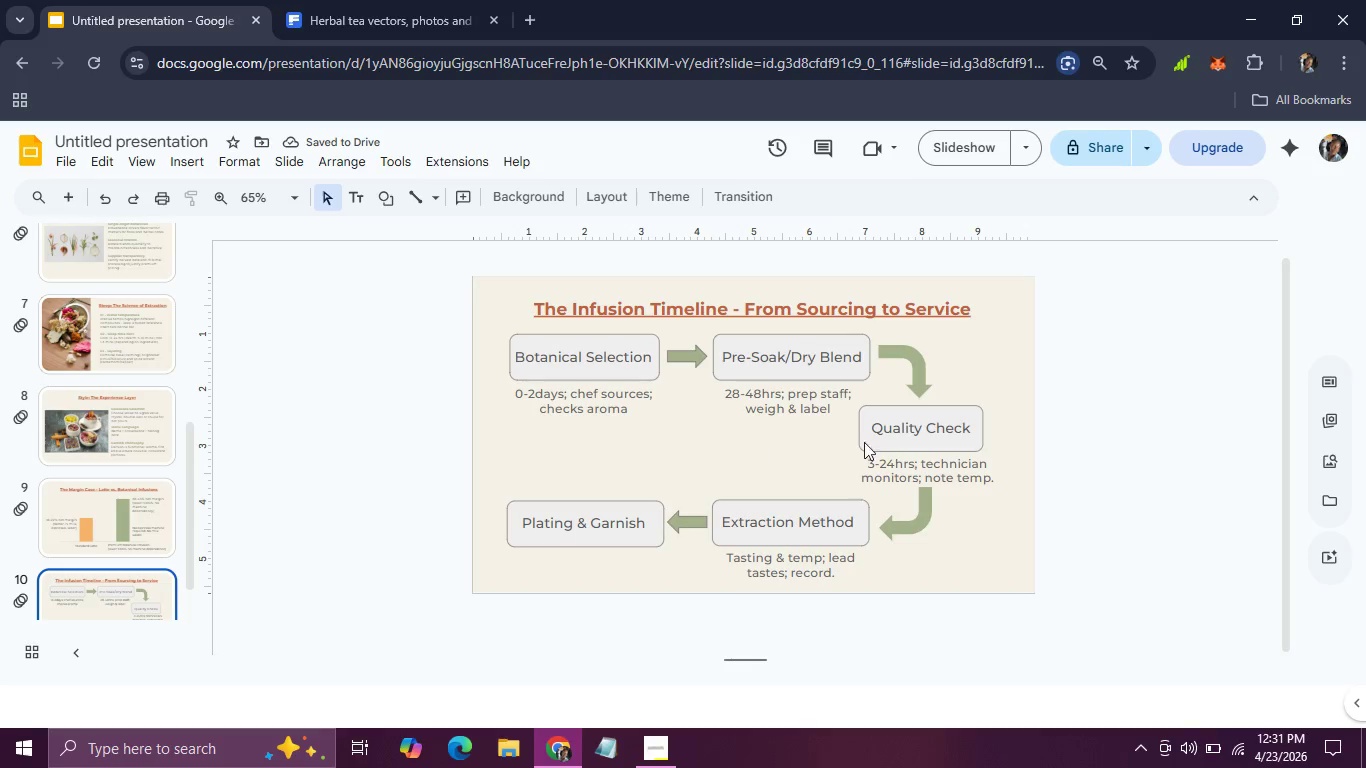 
left_click([885, 446])
 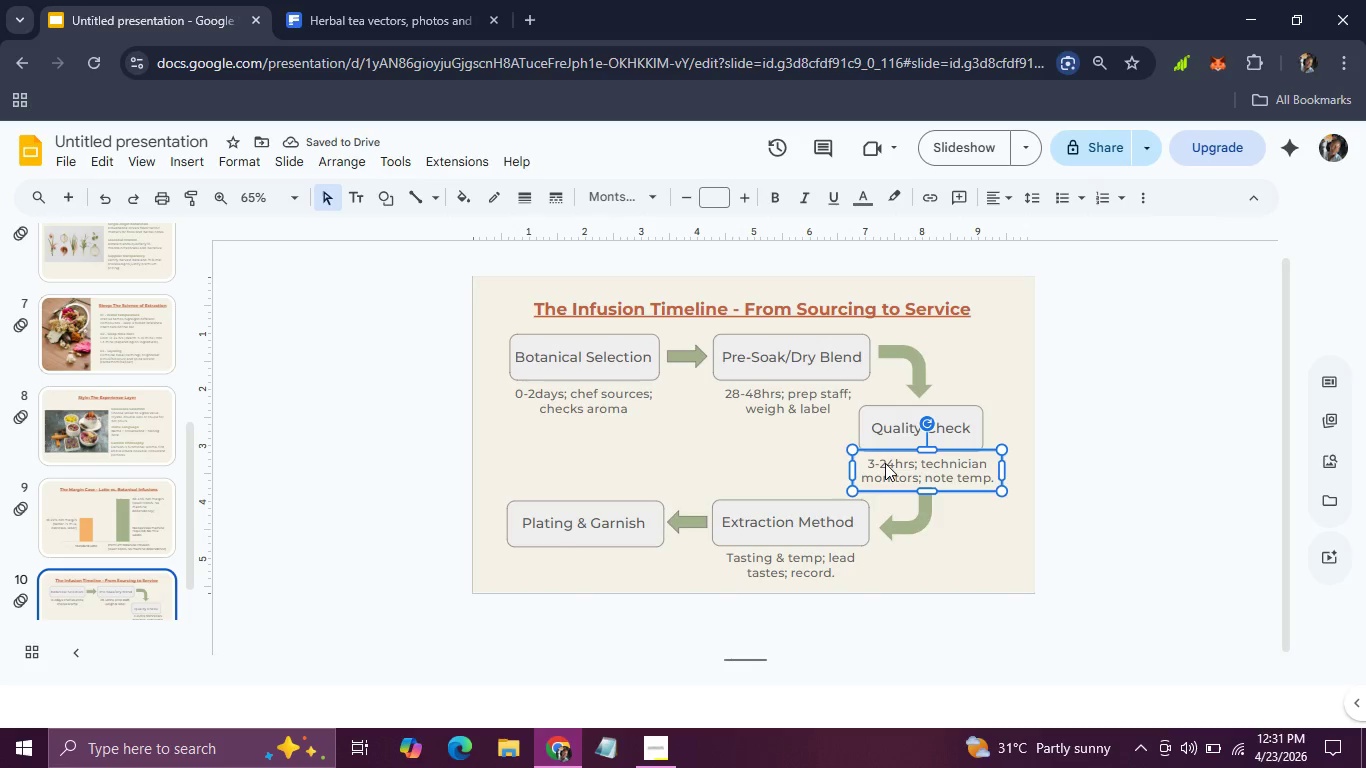 
double_click([885, 463])
 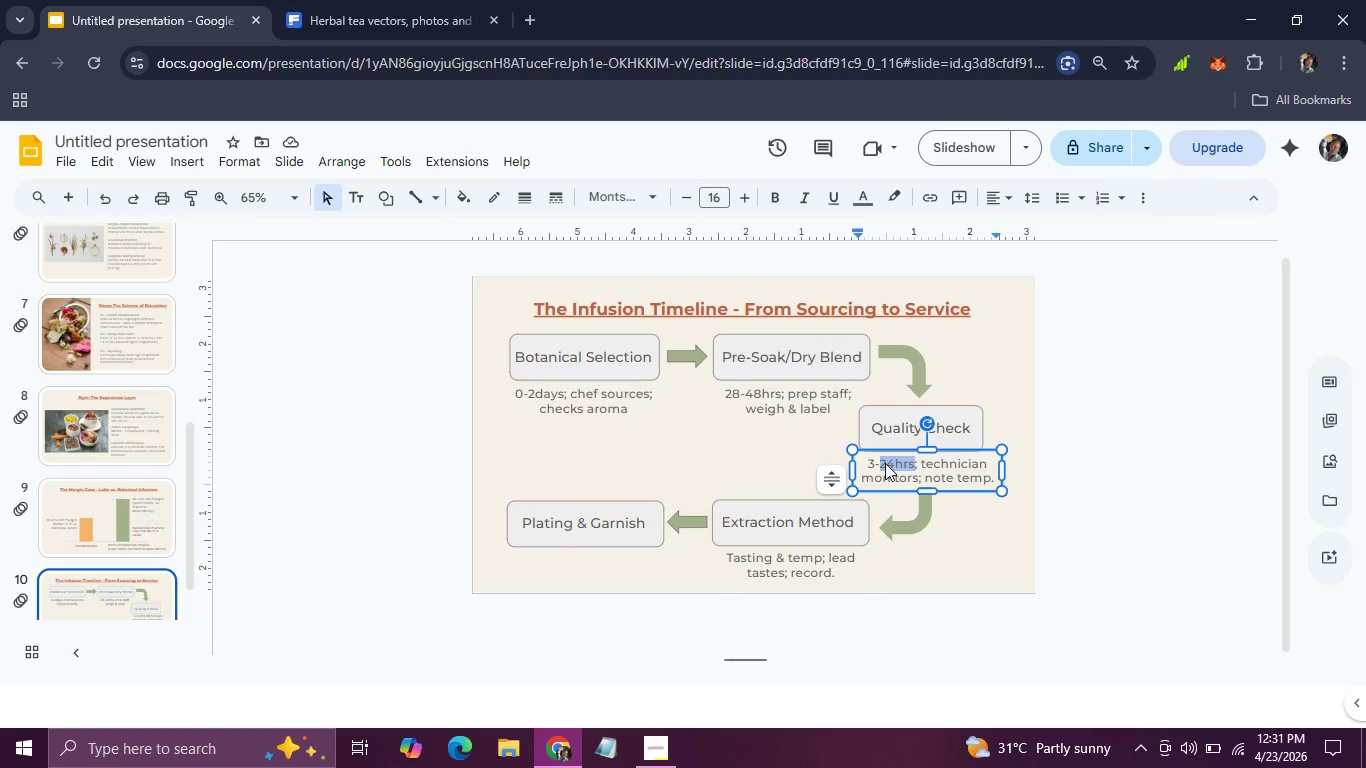 
triple_click([885, 463])
 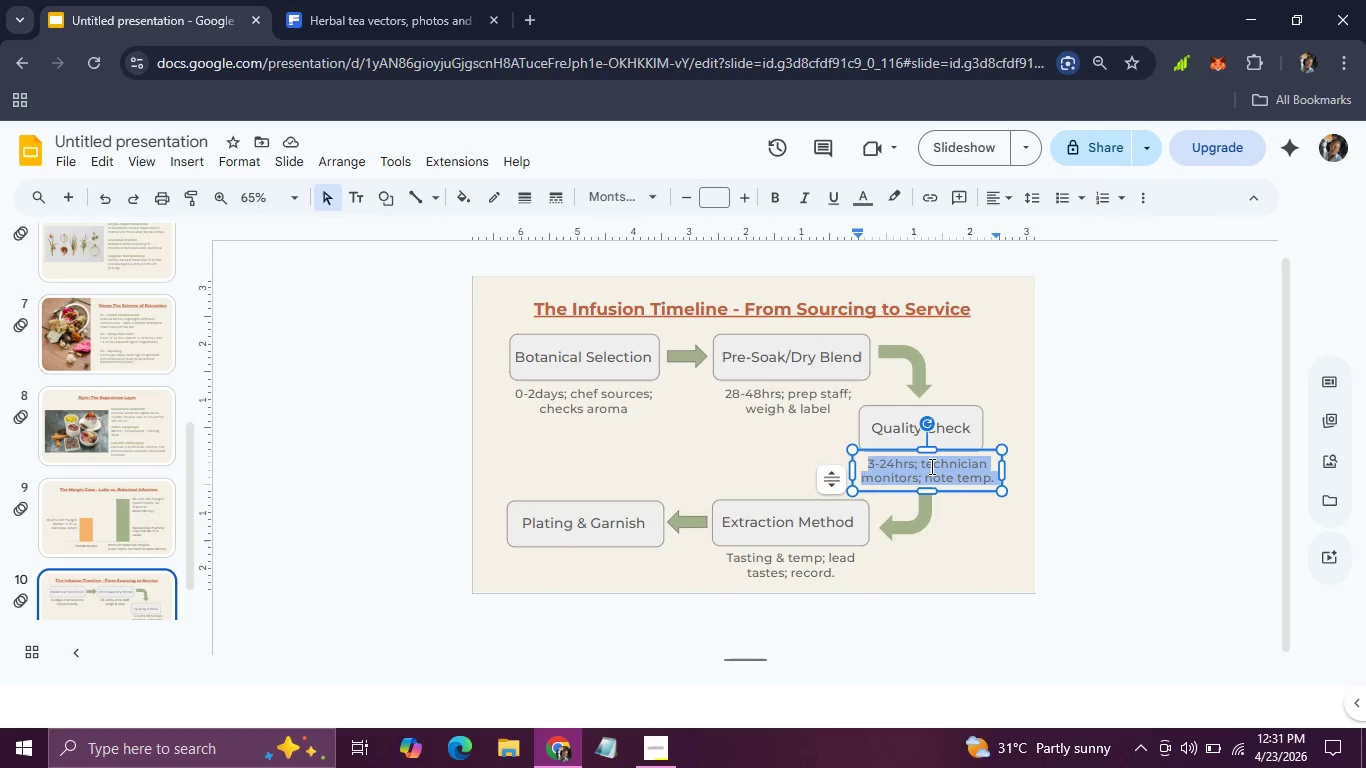 
left_click([930, 466])
 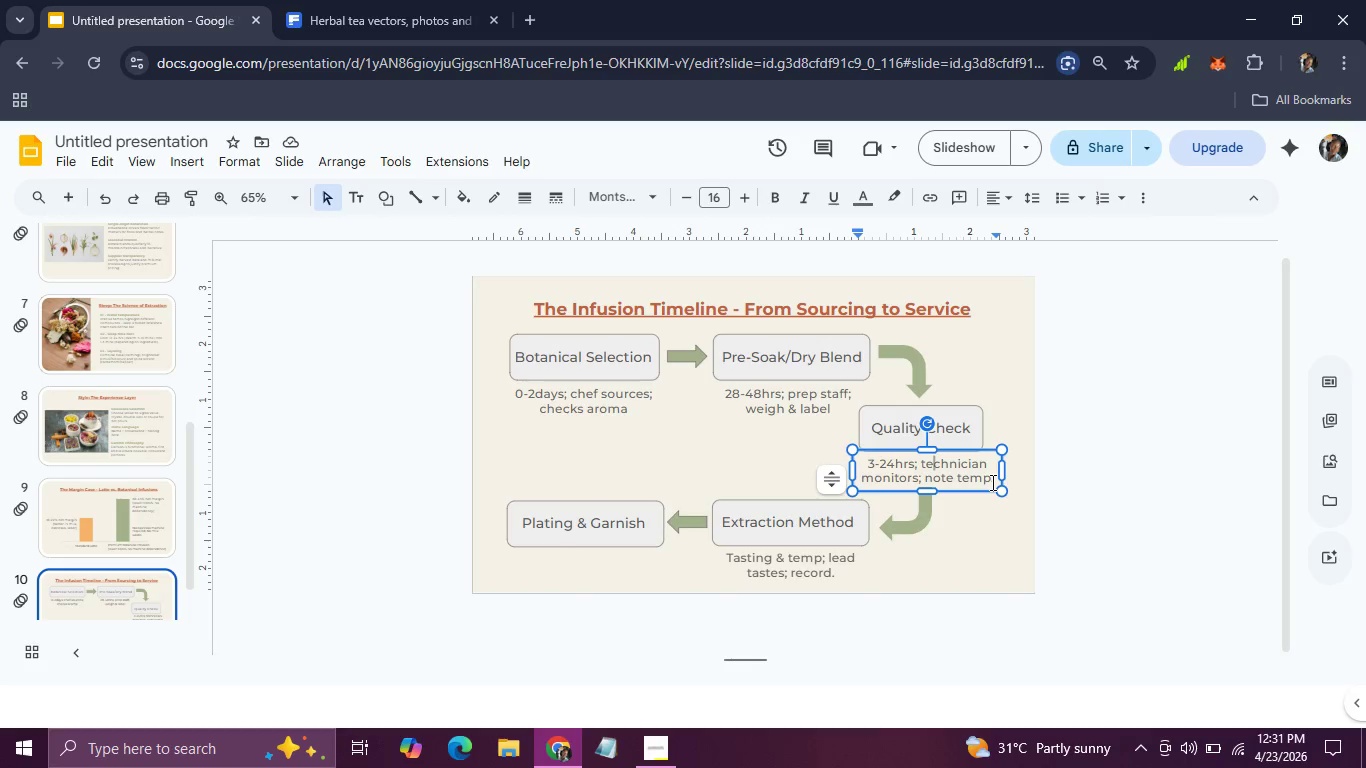 
left_click([991, 482])
 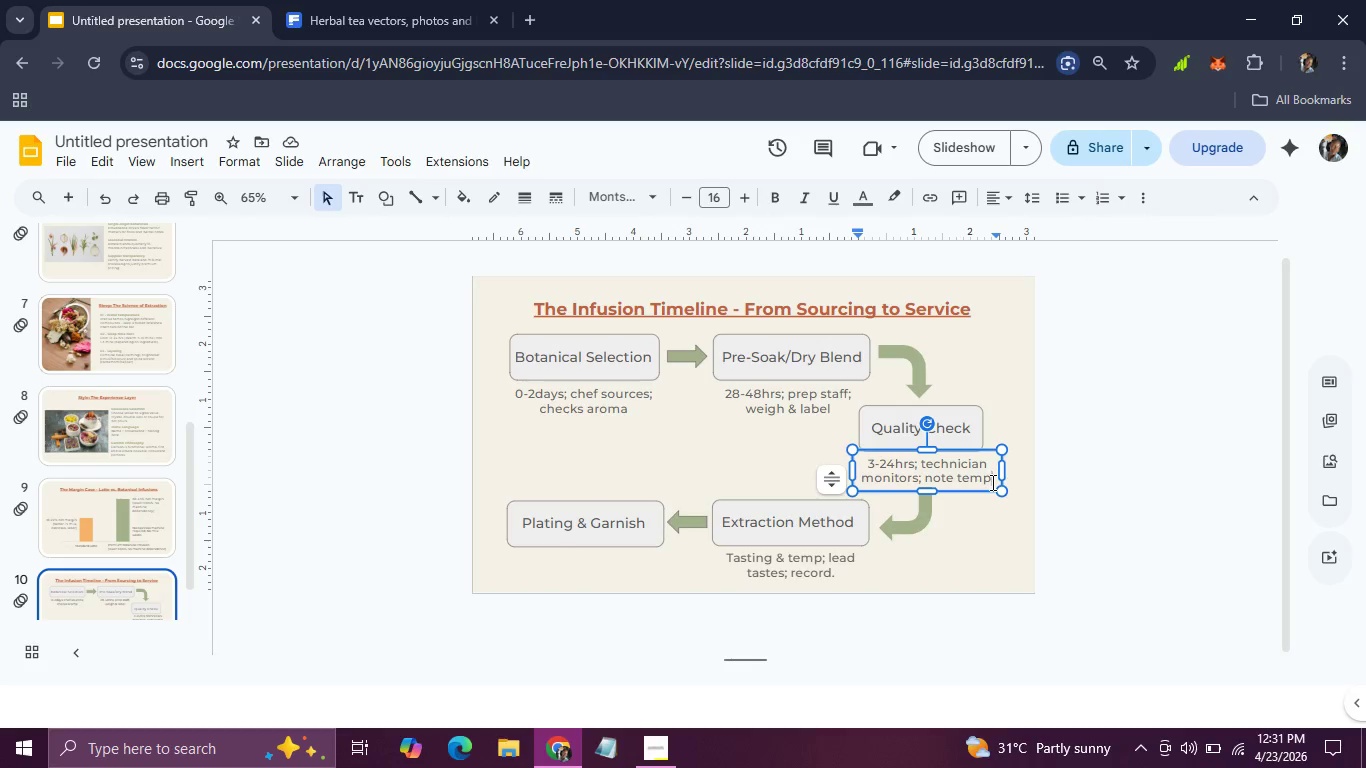 
left_click([788, 489])
 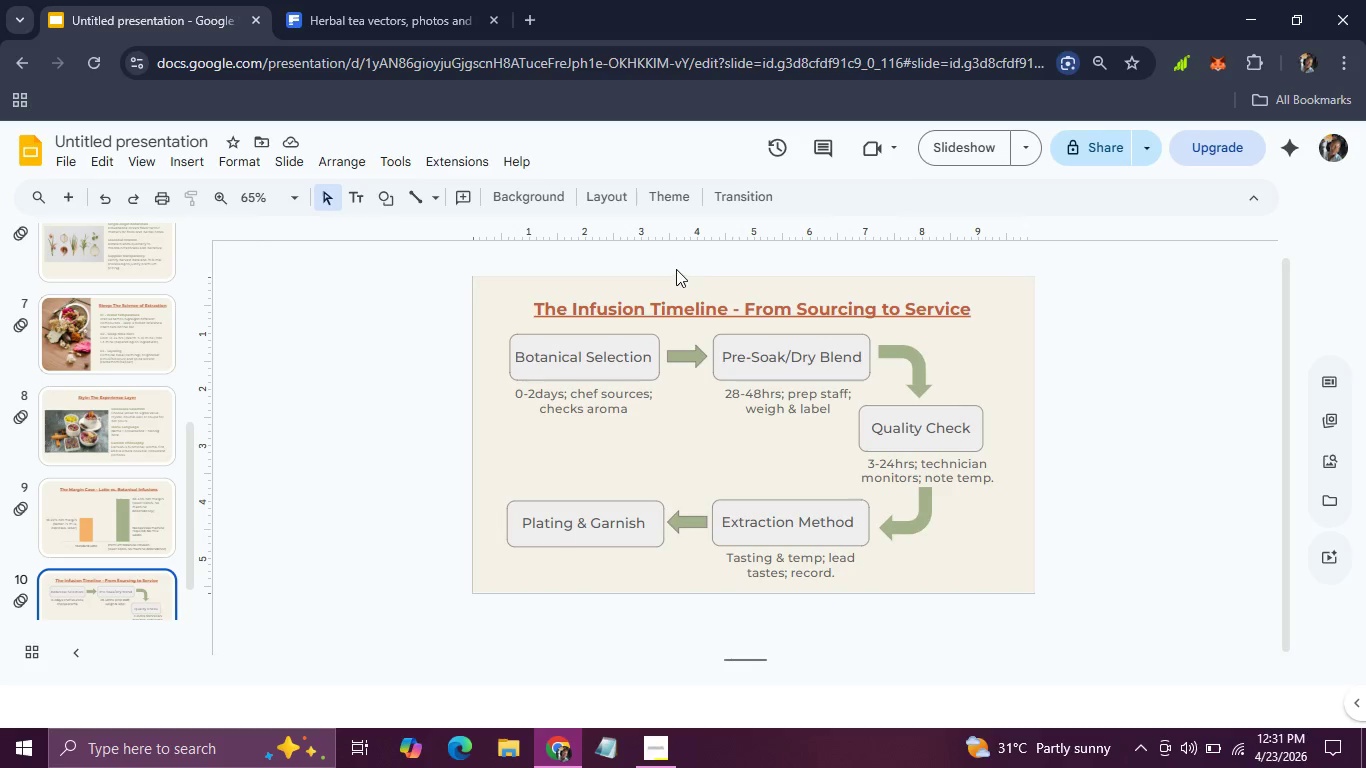 
left_click([676, 292])
 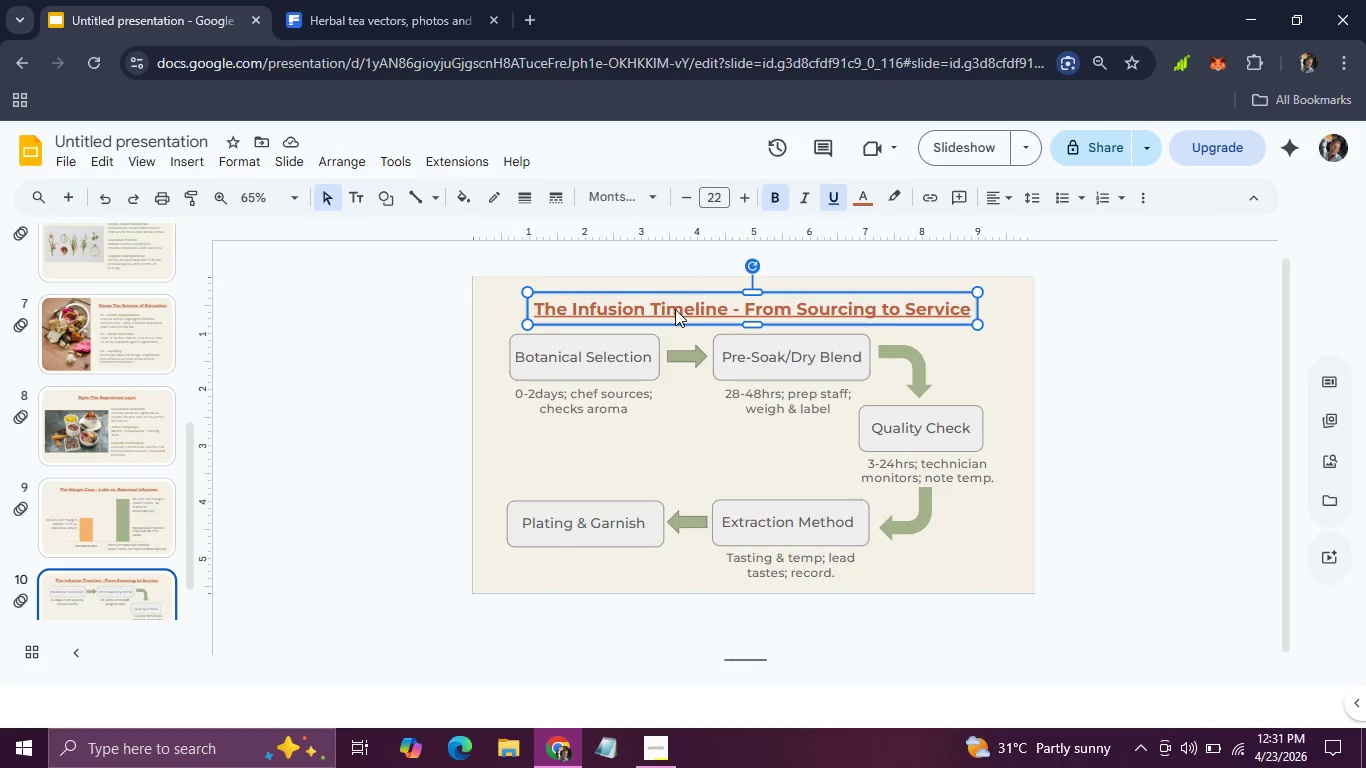 
double_click([675, 309])
 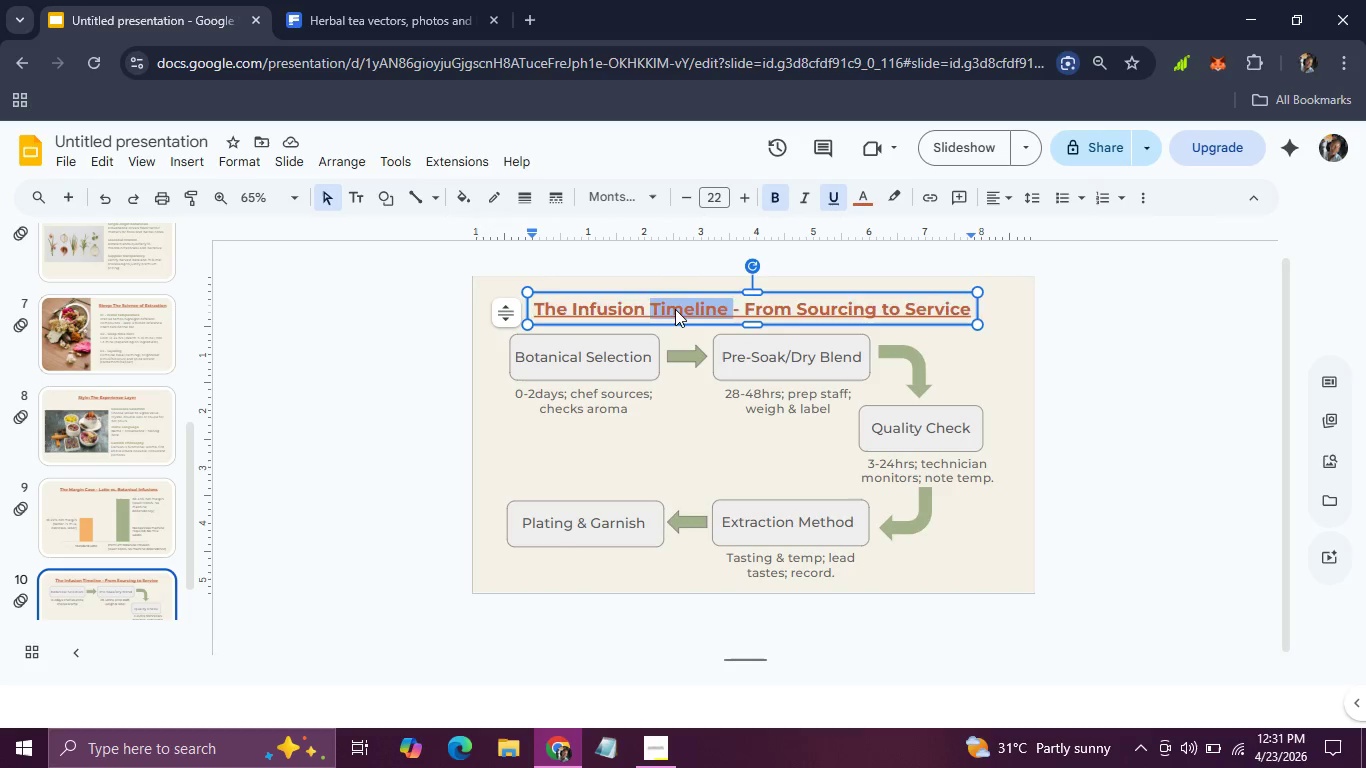 
triple_click([675, 309])
 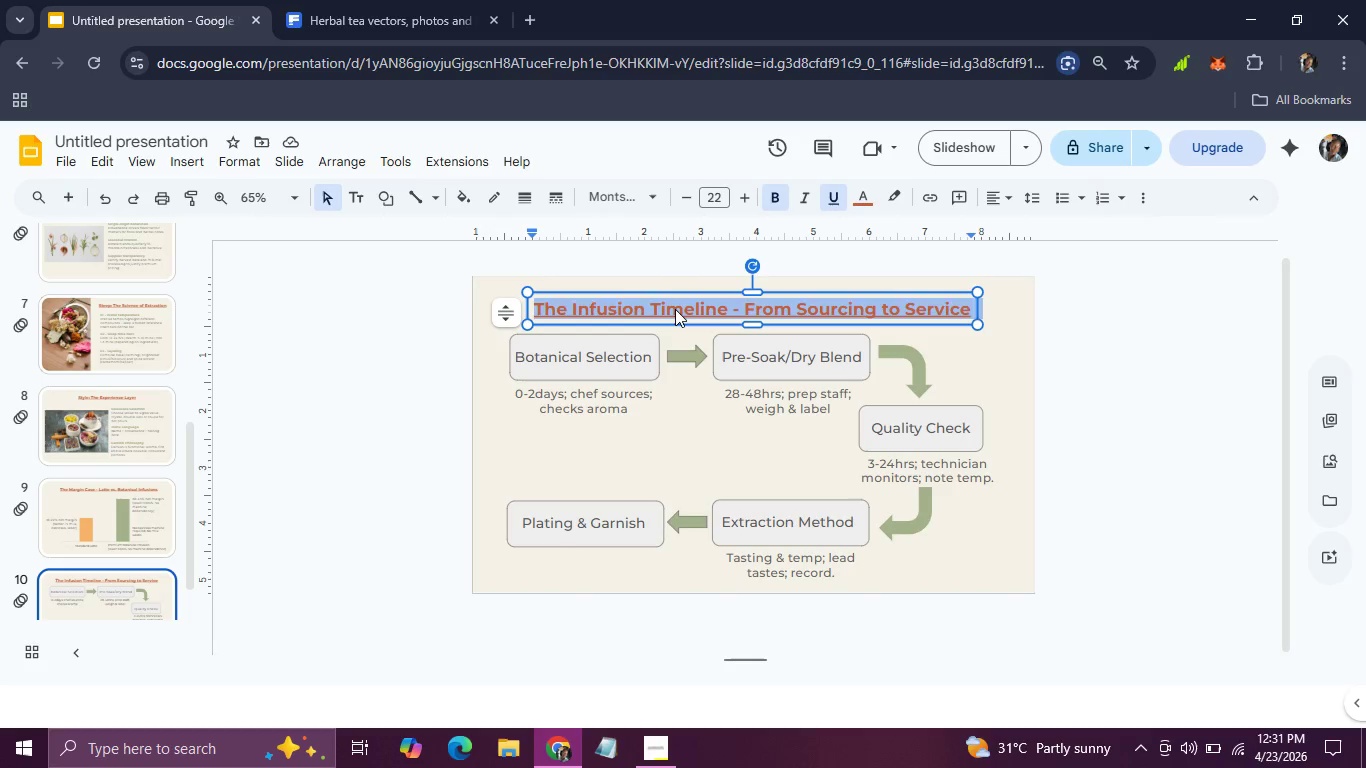 
triple_click([675, 309])
 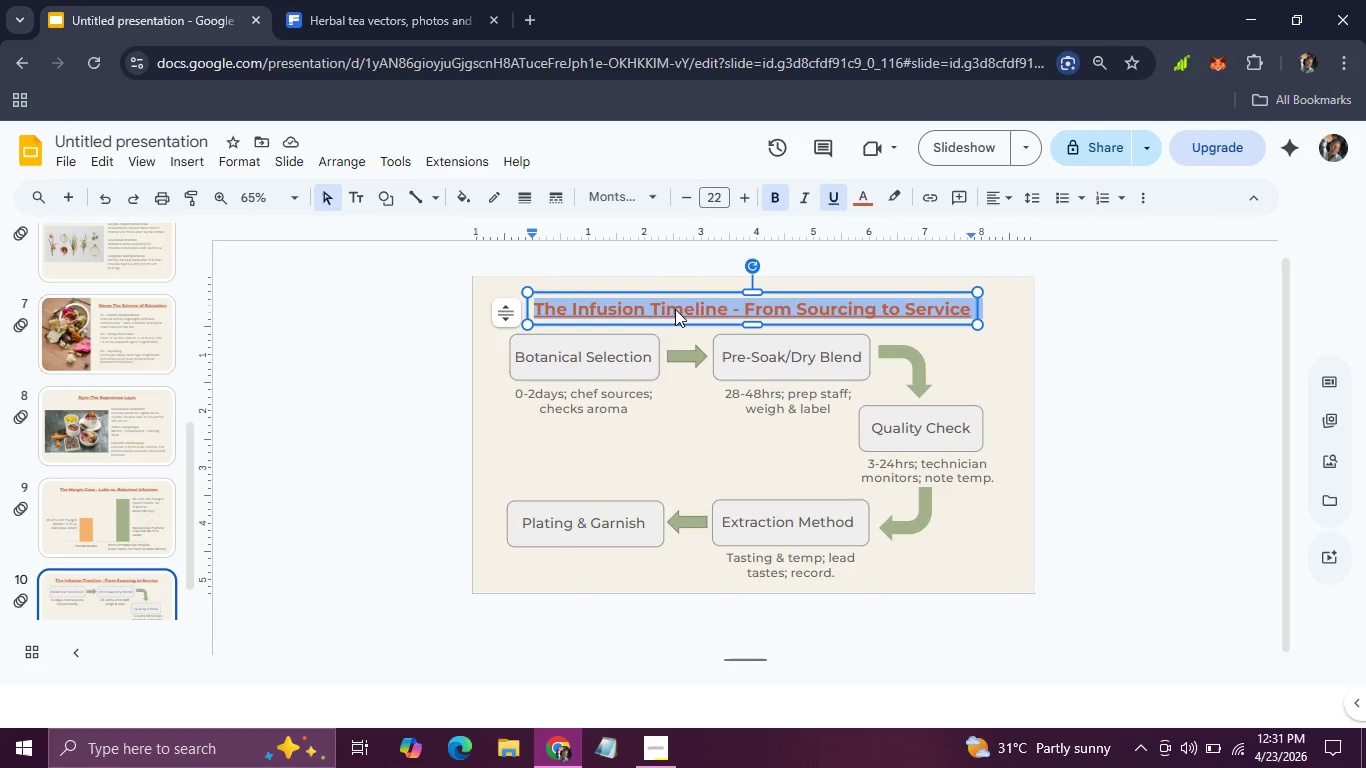 
triple_click([675, 309])
 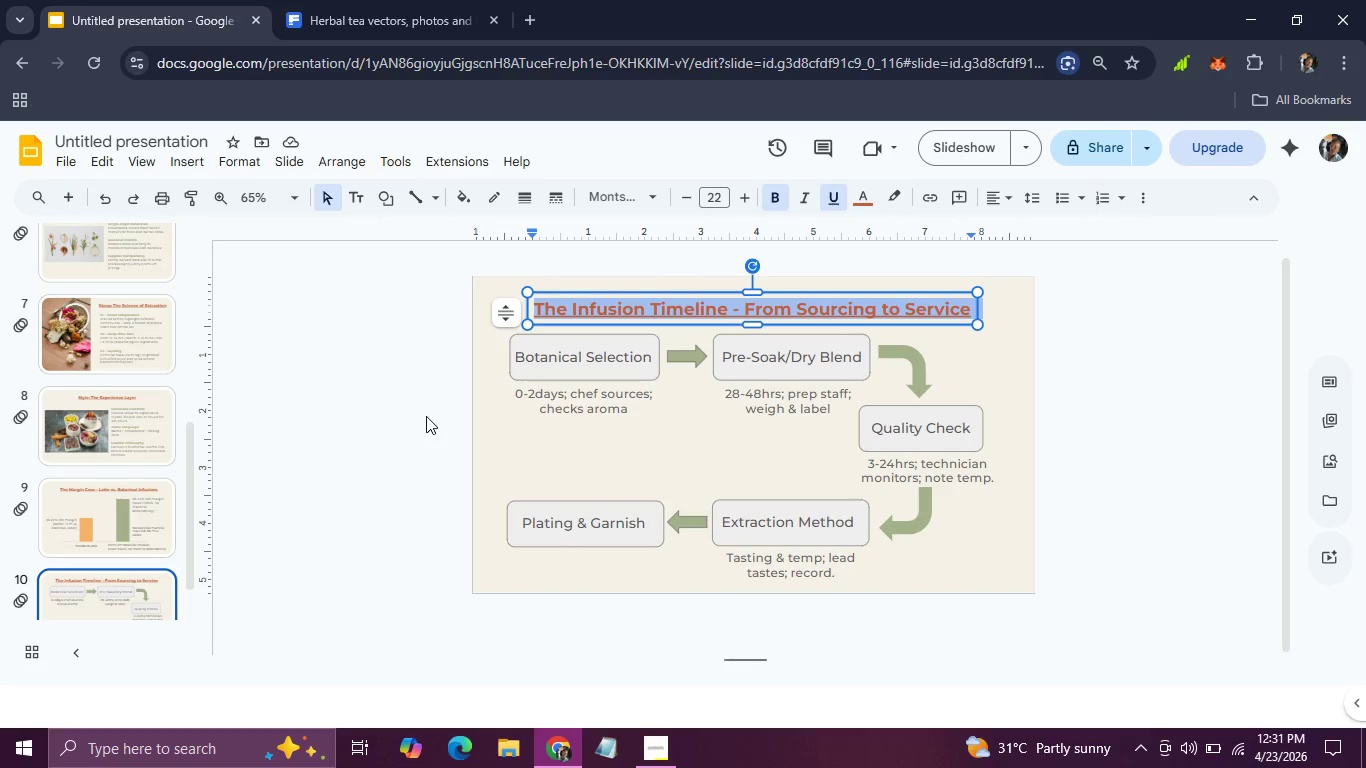 
left_click([426, 416])
 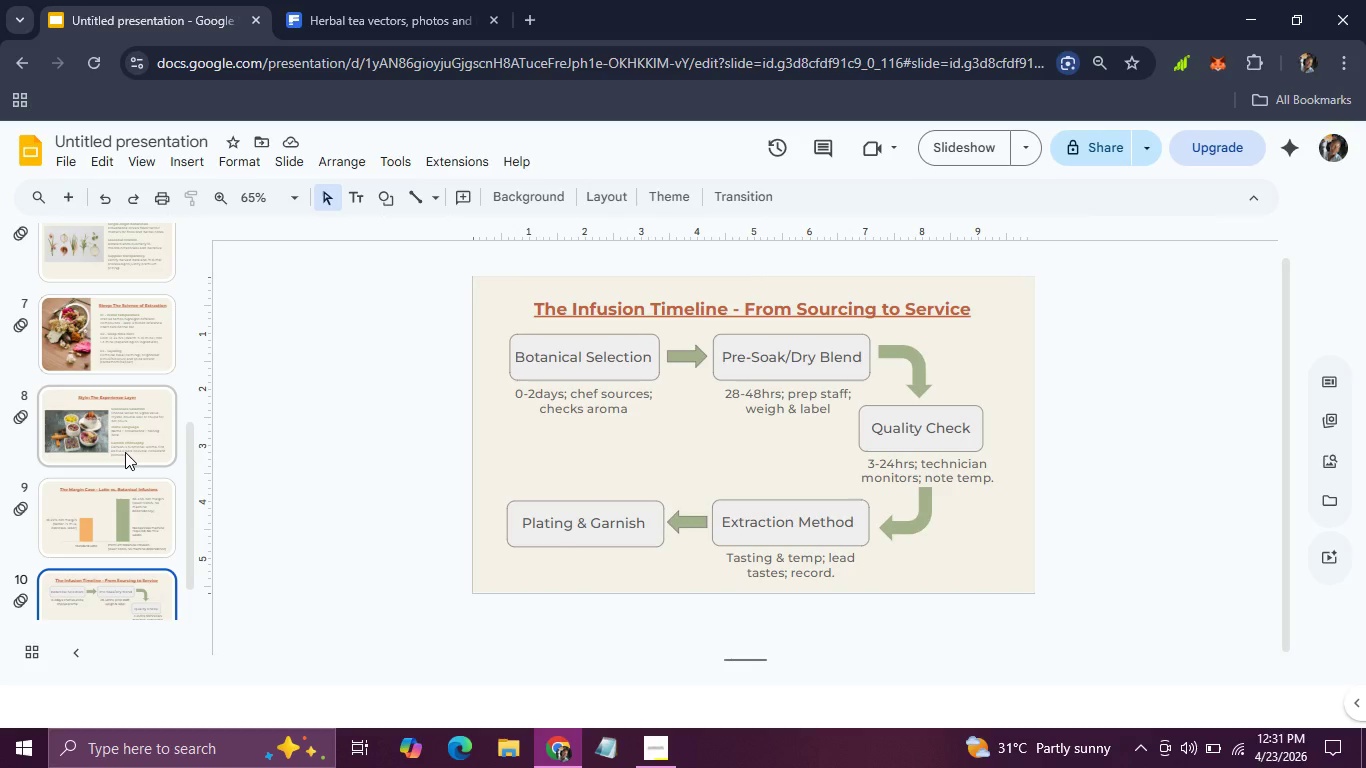 
scroll: coordinate [125, 452], scroll_direction: down, amount: 2.0
 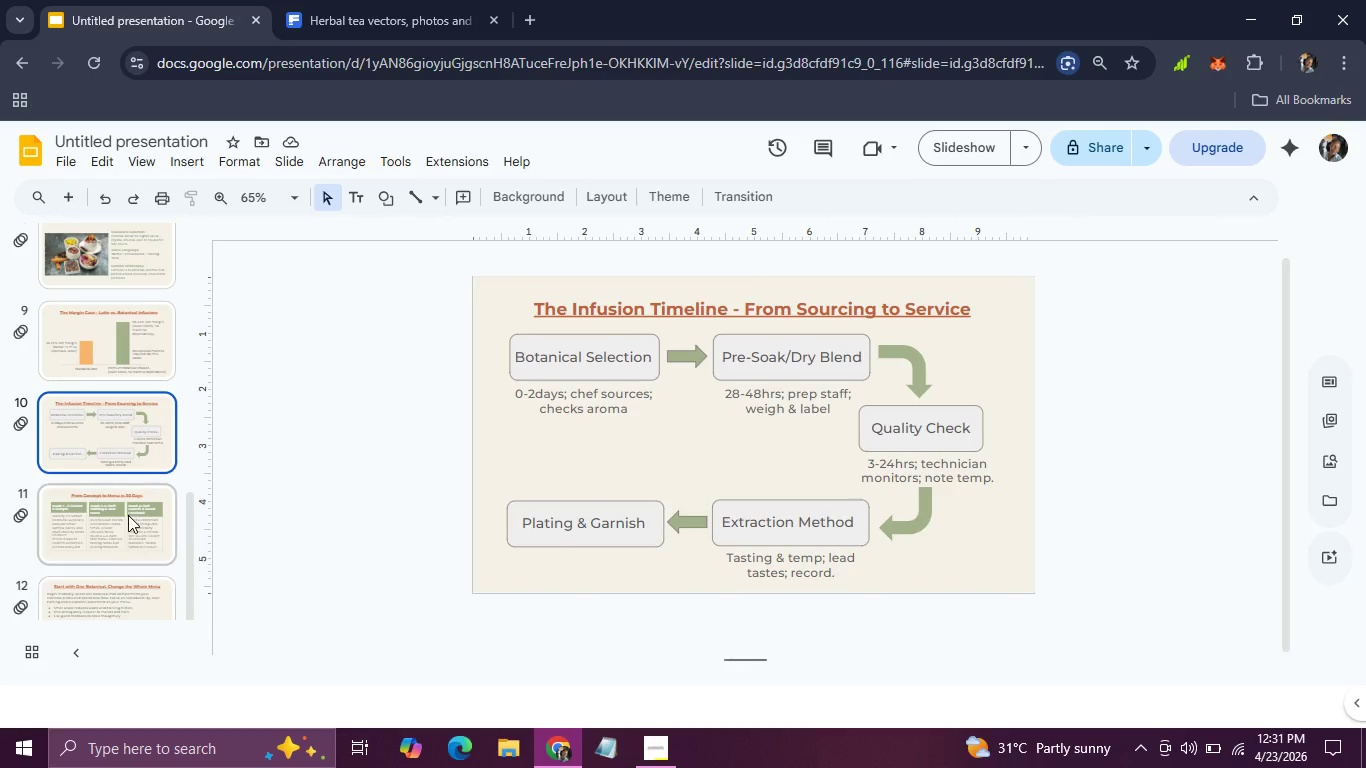 
left_click([128, 515])
 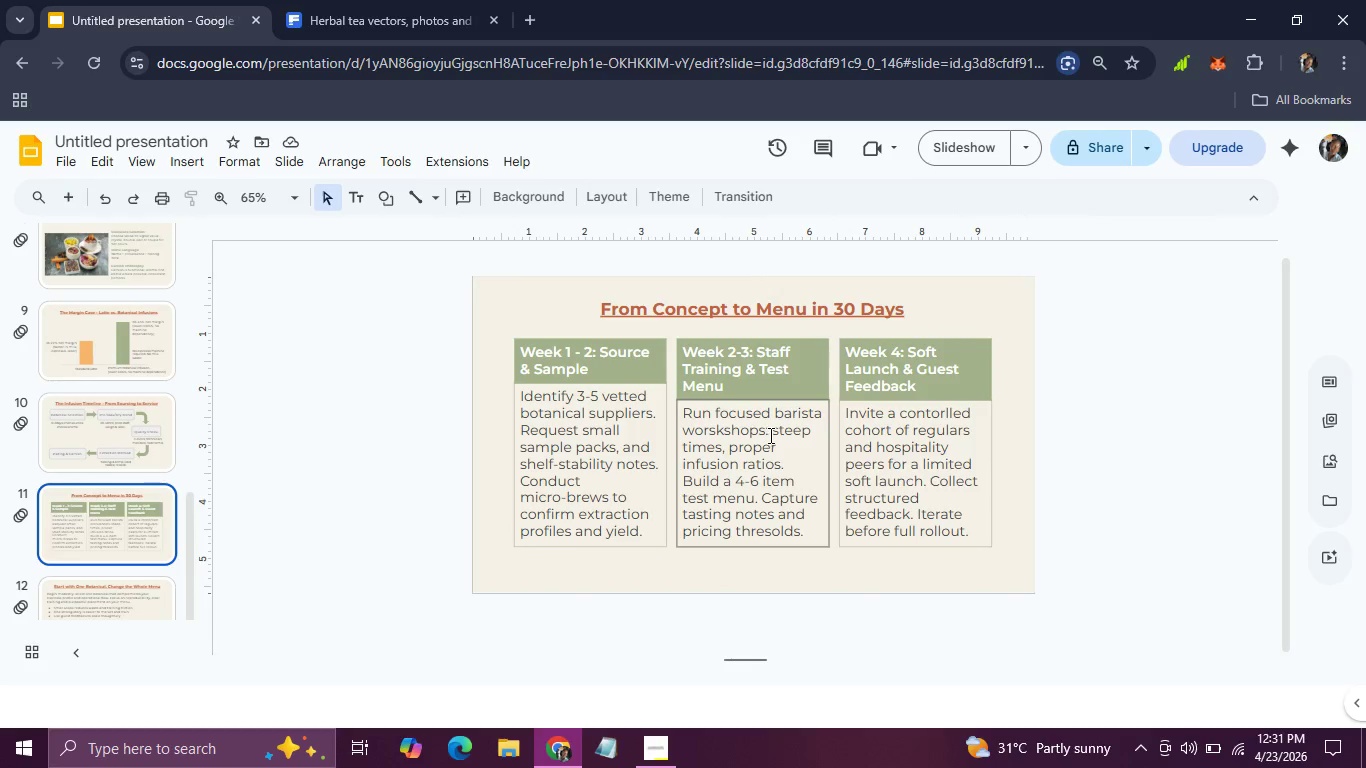 
left_click([769, 435])
 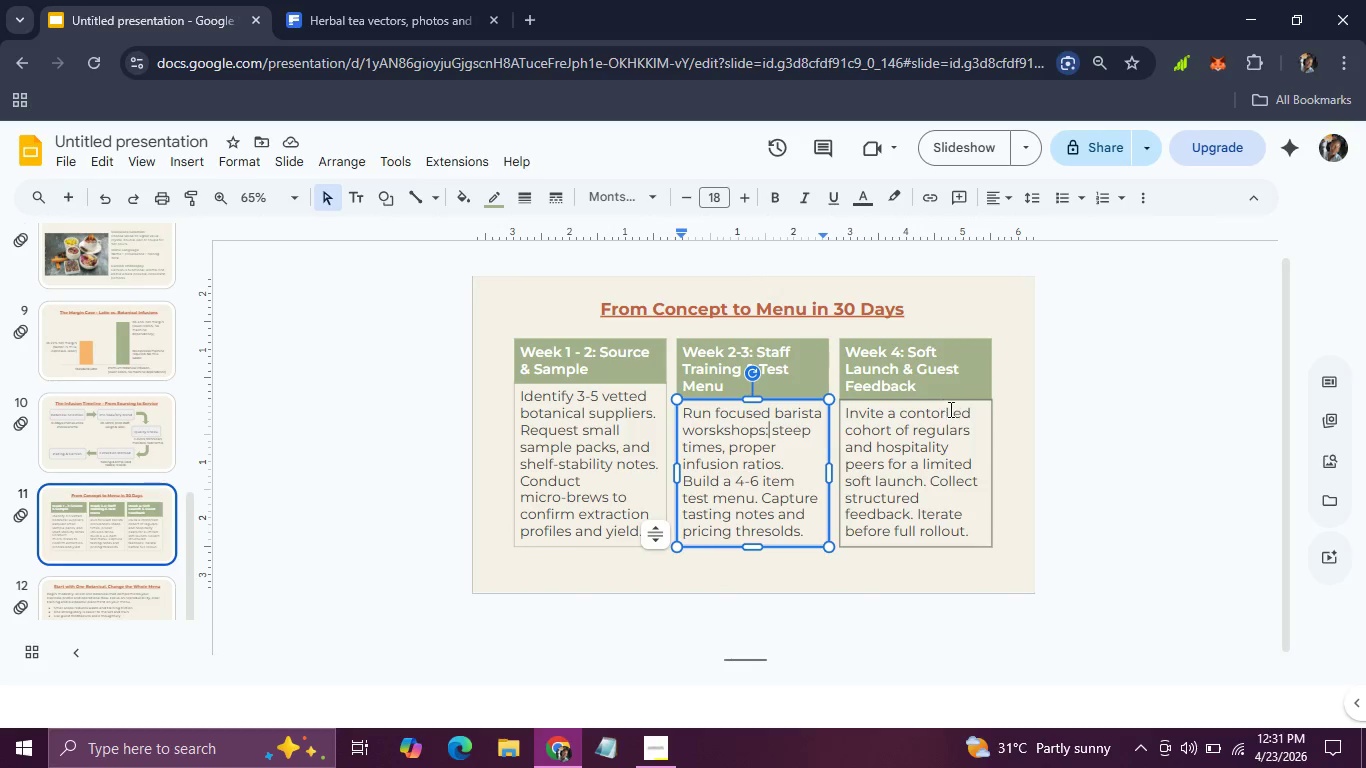 
left_click([944, 413])
 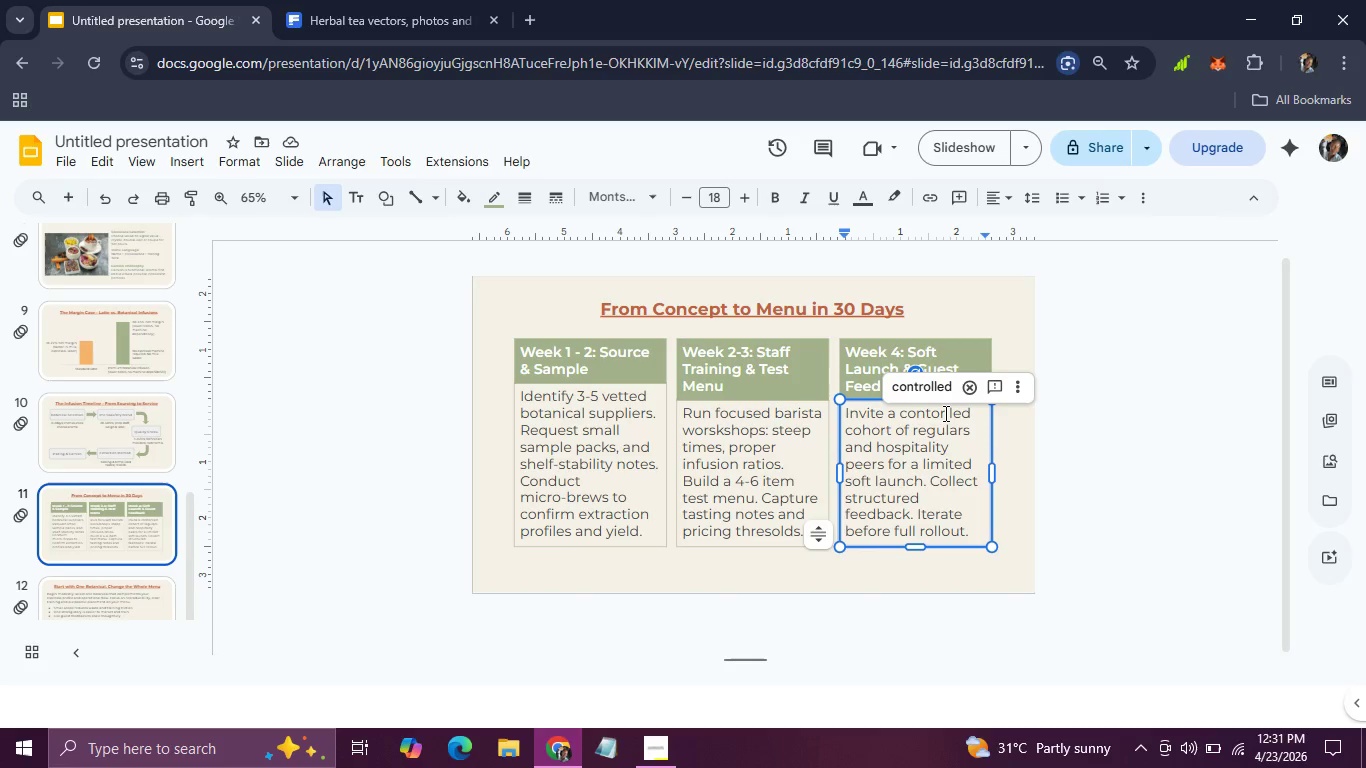 
key(Backspace)
key(Backspace)
type(ro)
 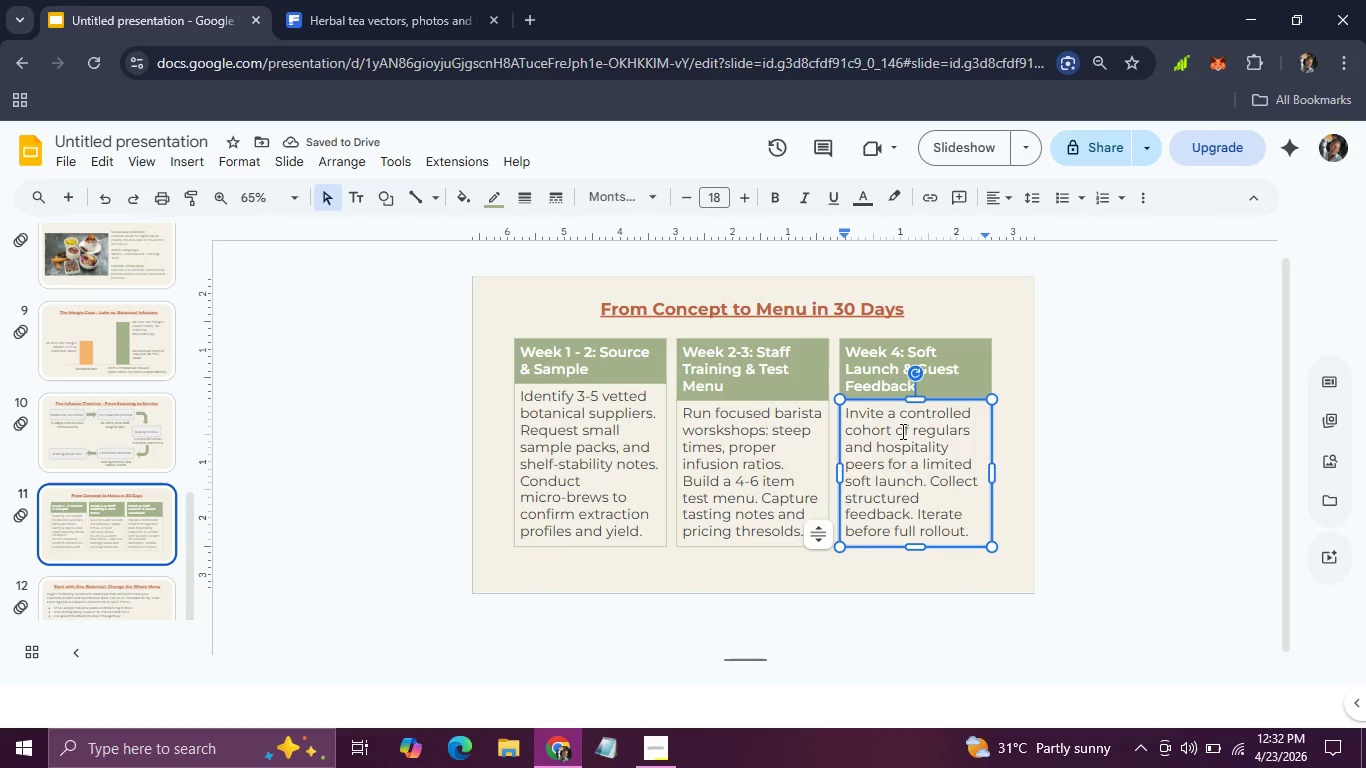 
left_click([904, 451])
 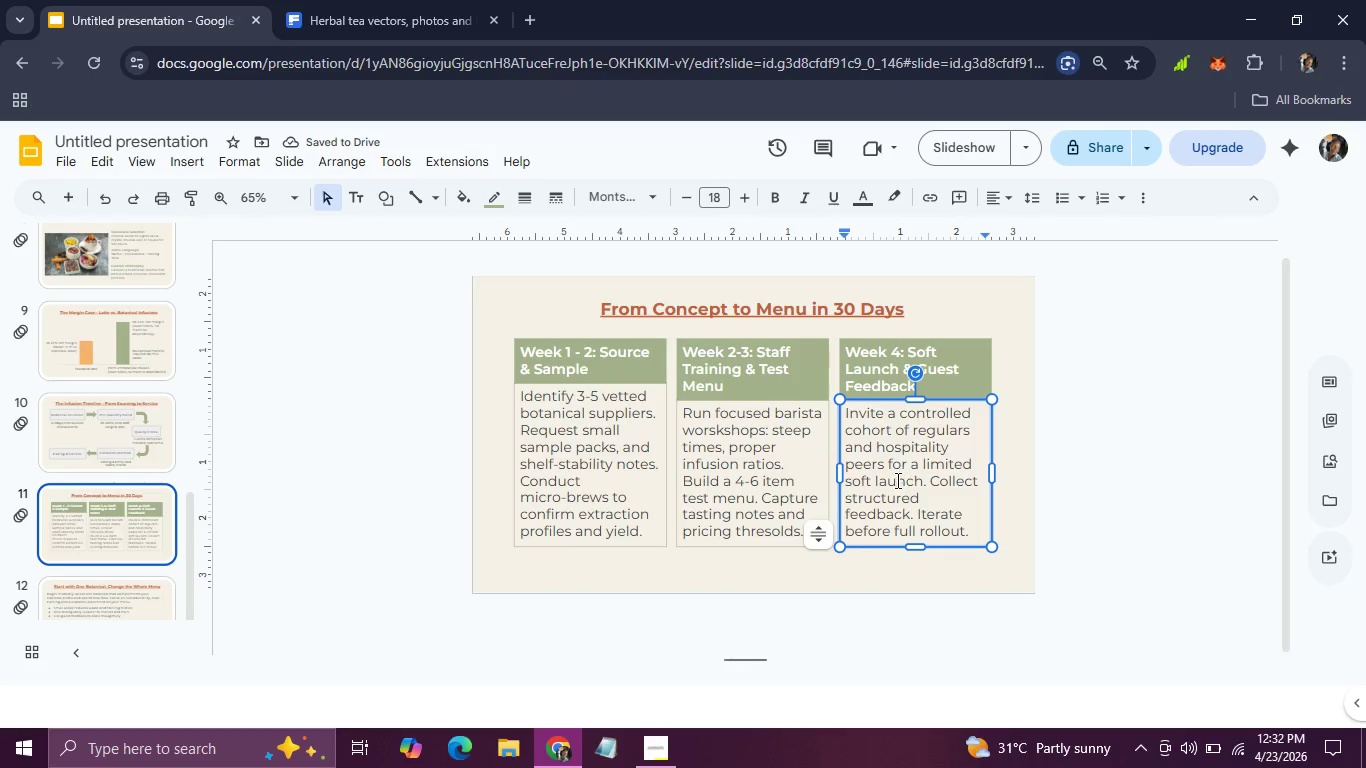 
left_click([896, 484])
 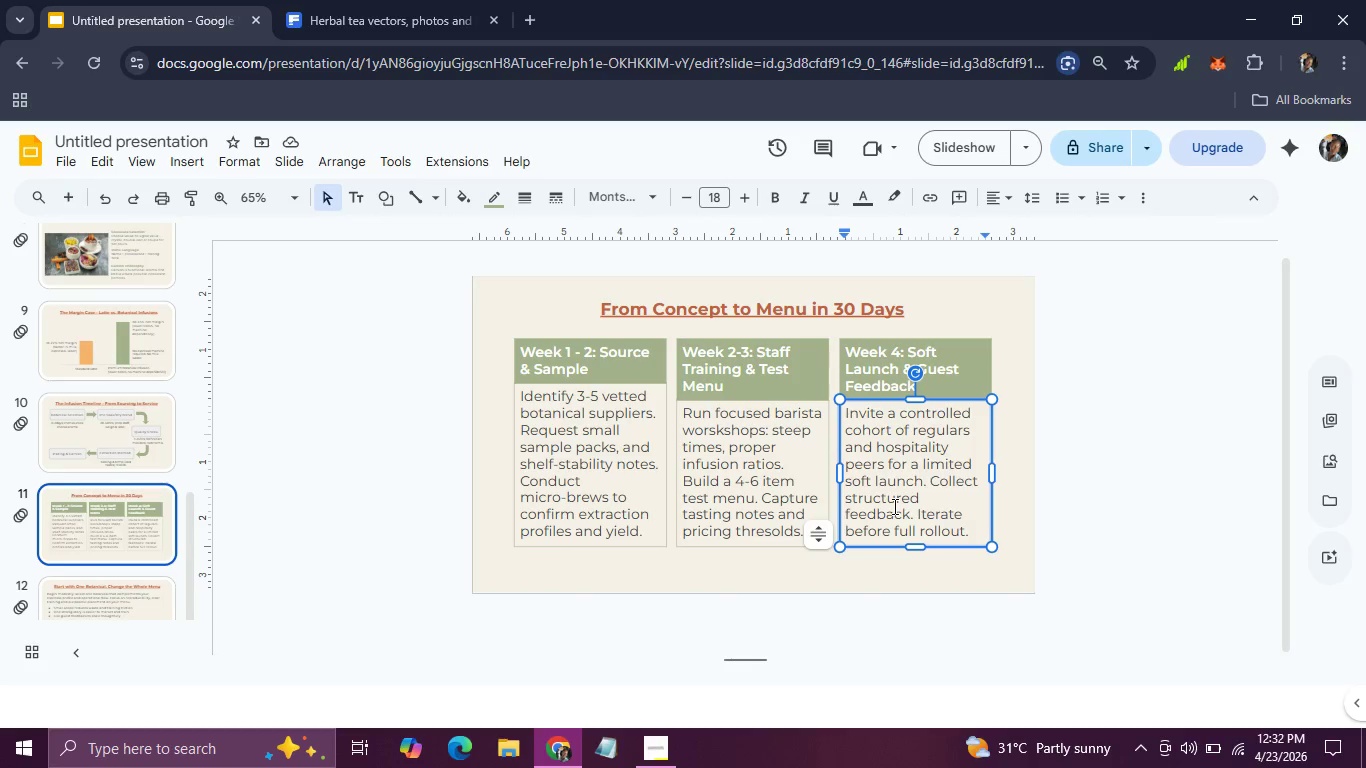 
left_click([893, 506])
 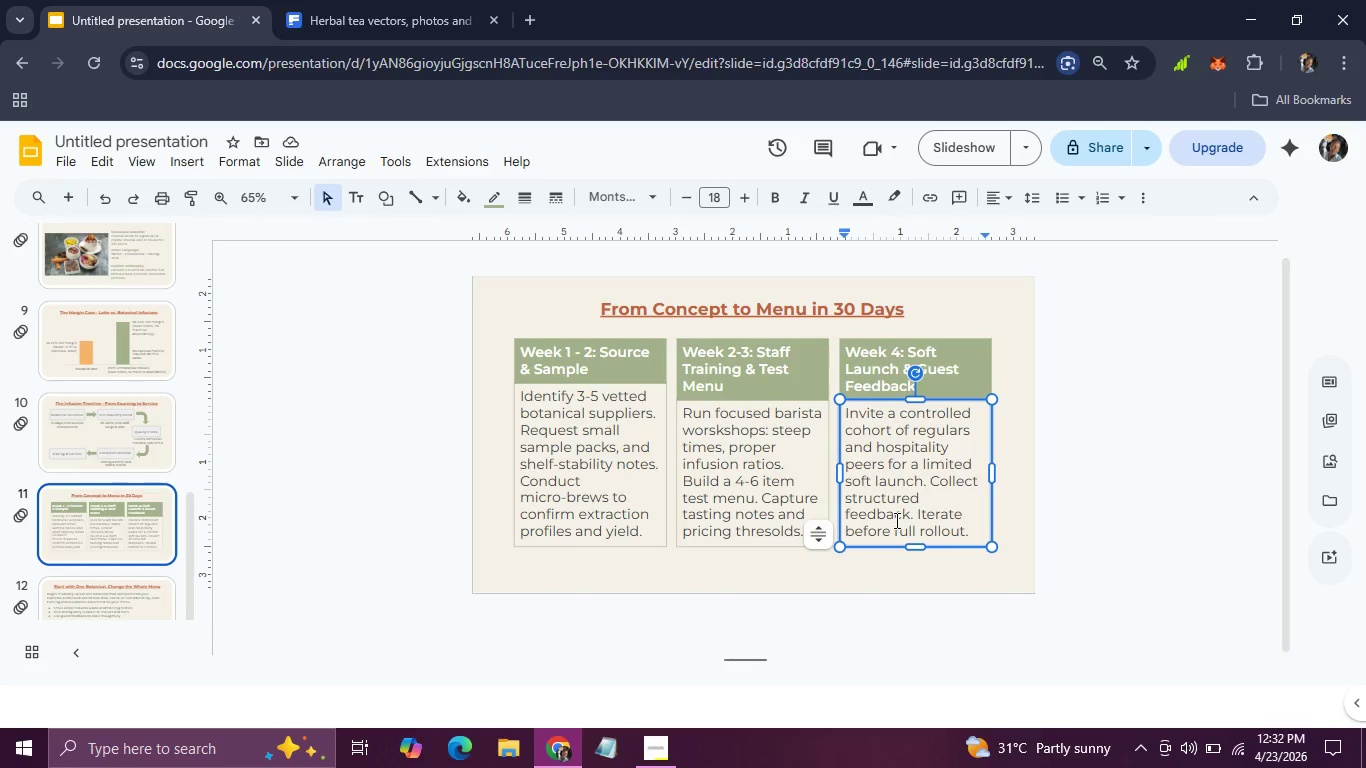 
left_click([895, 520])
 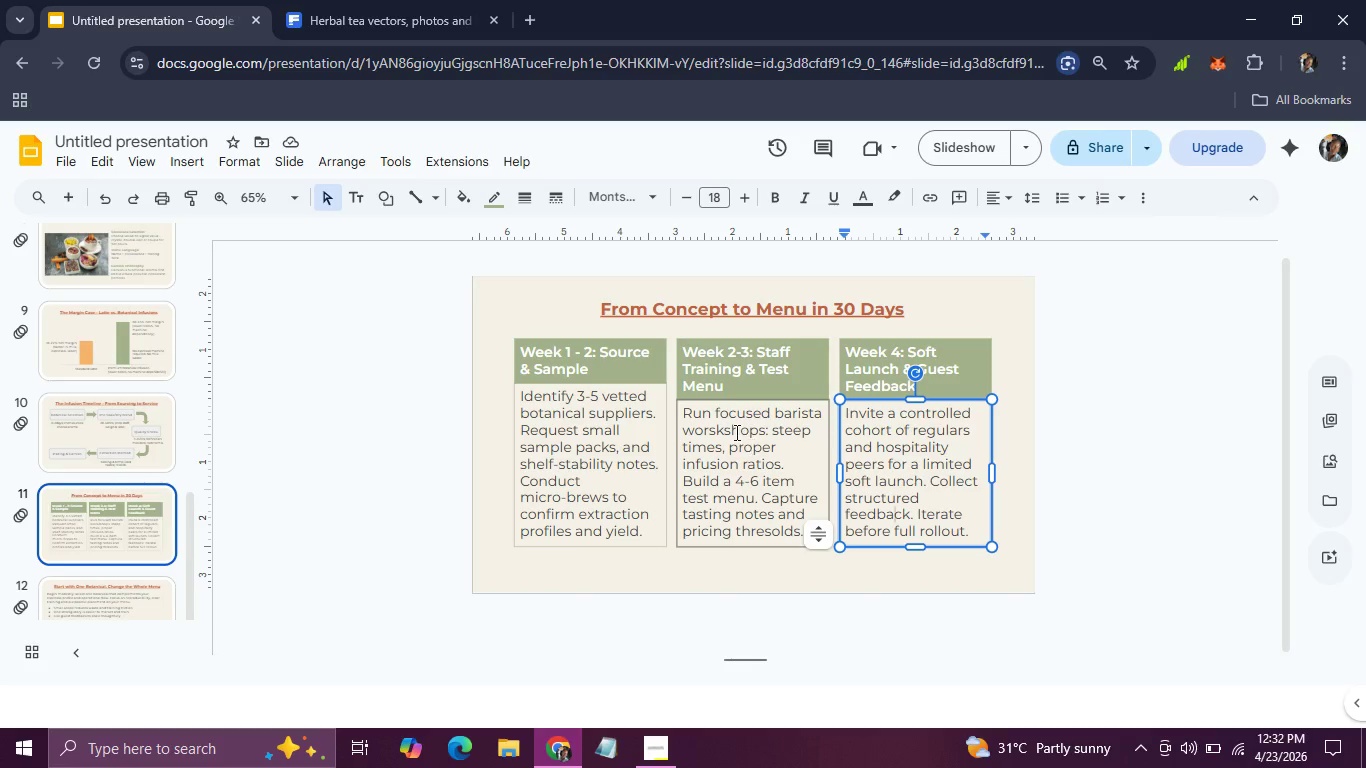 
left_click([735, 432])
 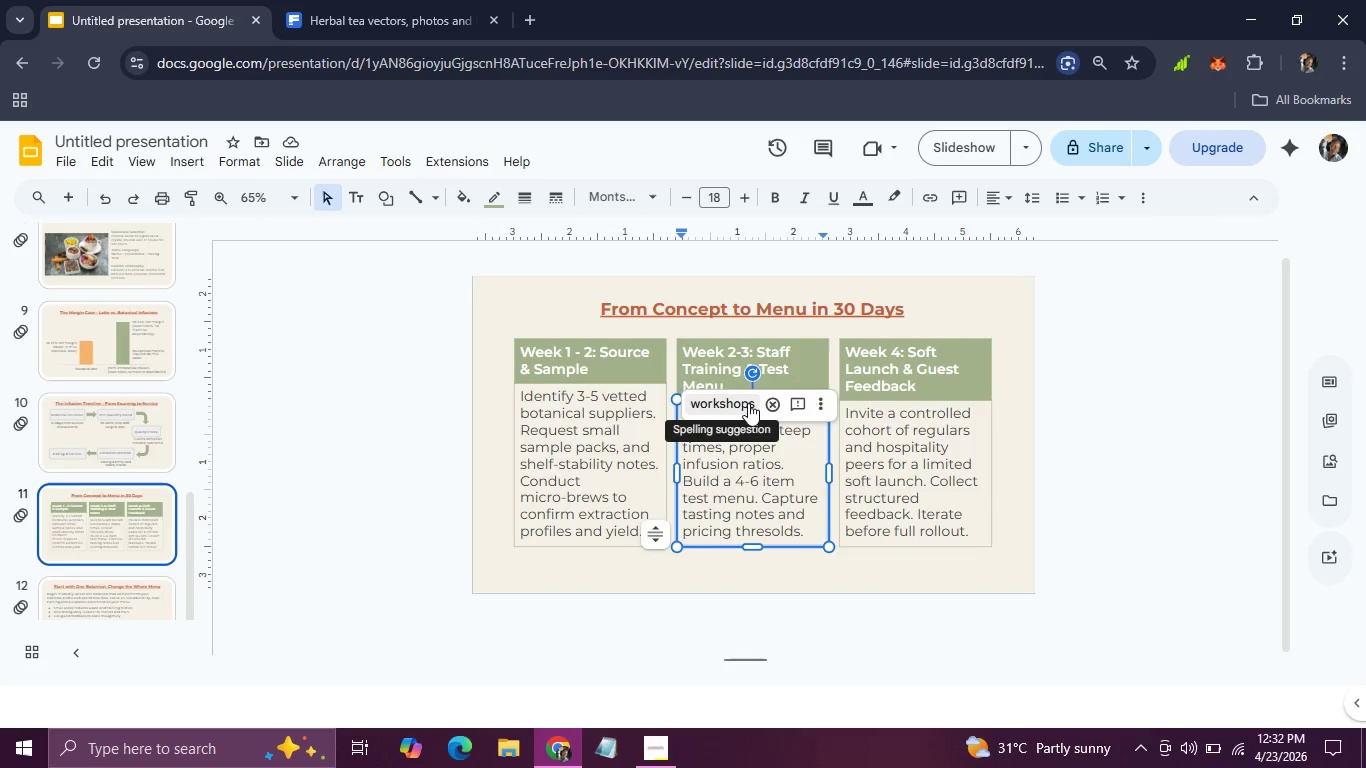 
left_click([748, 403])
 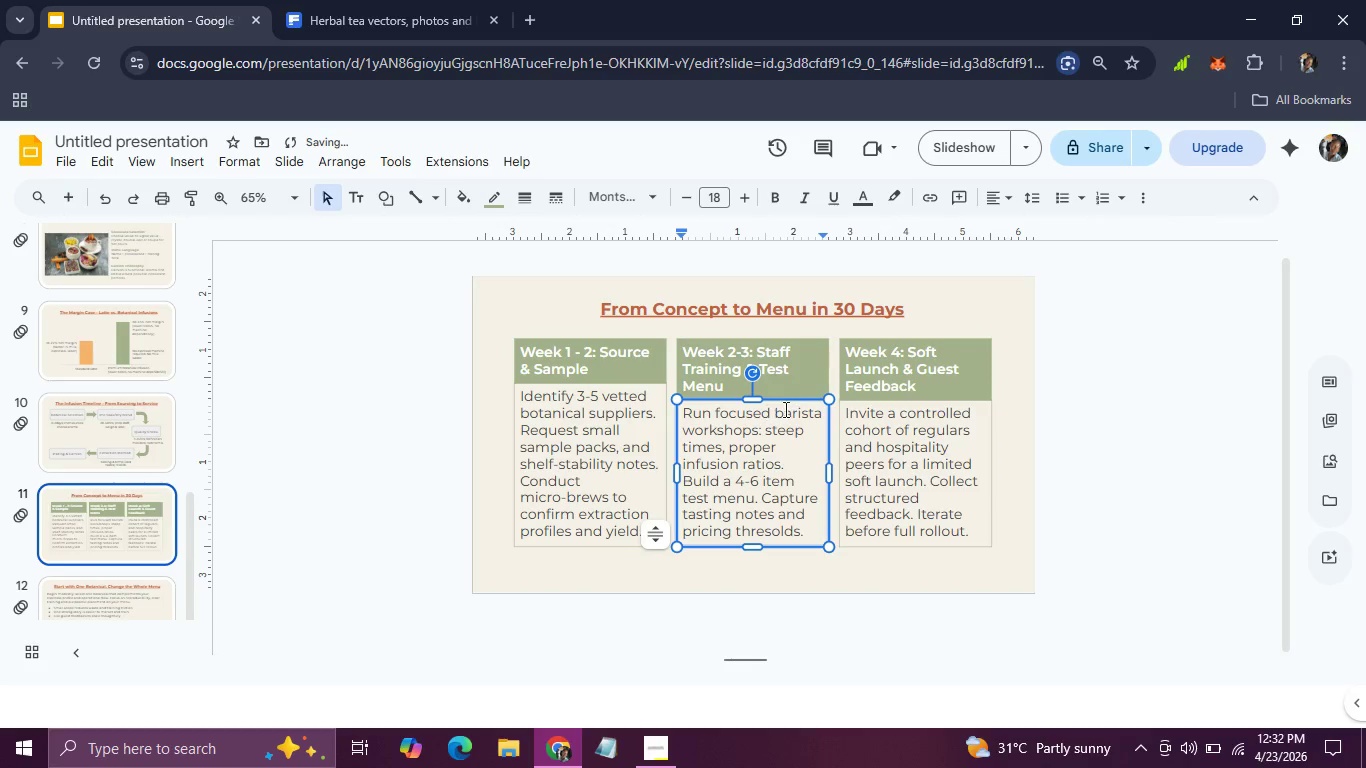 
left_click([794, 405])
 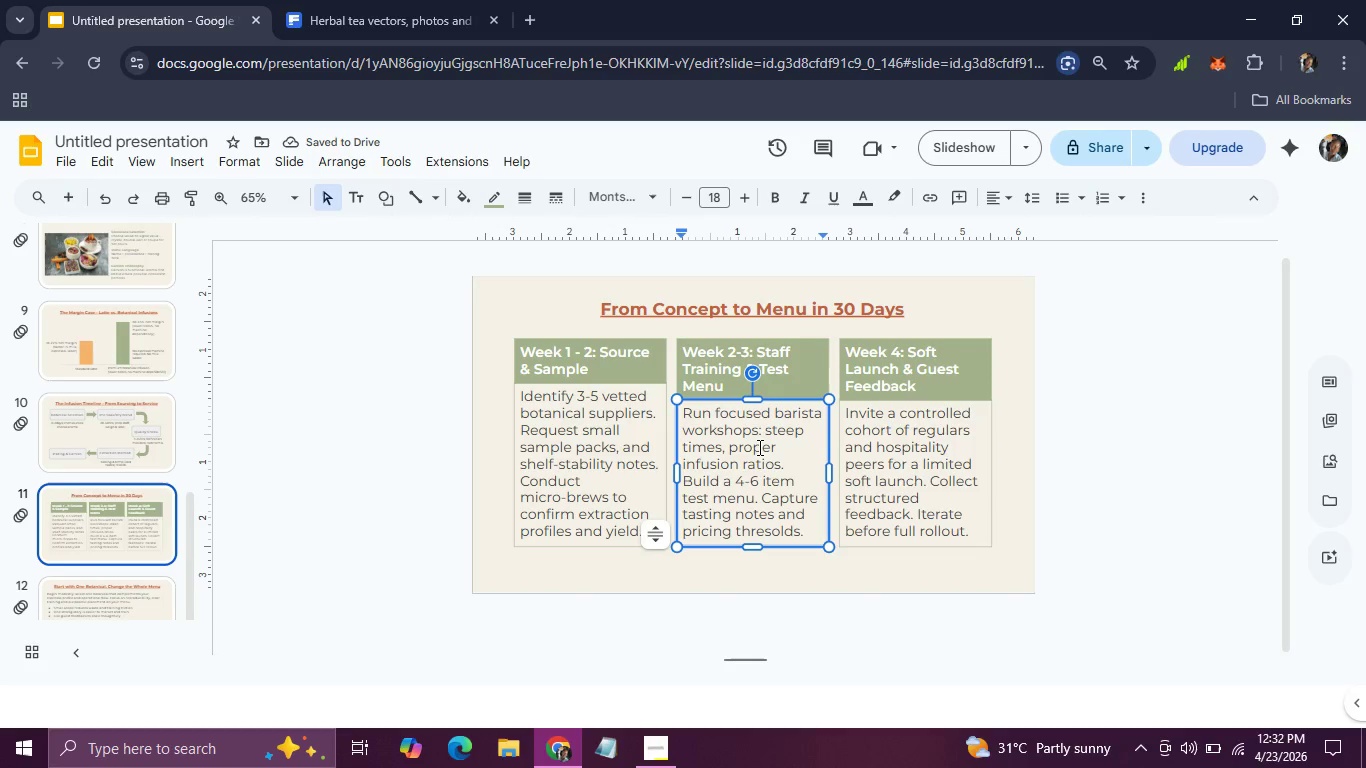 
left_click([757, 447])
 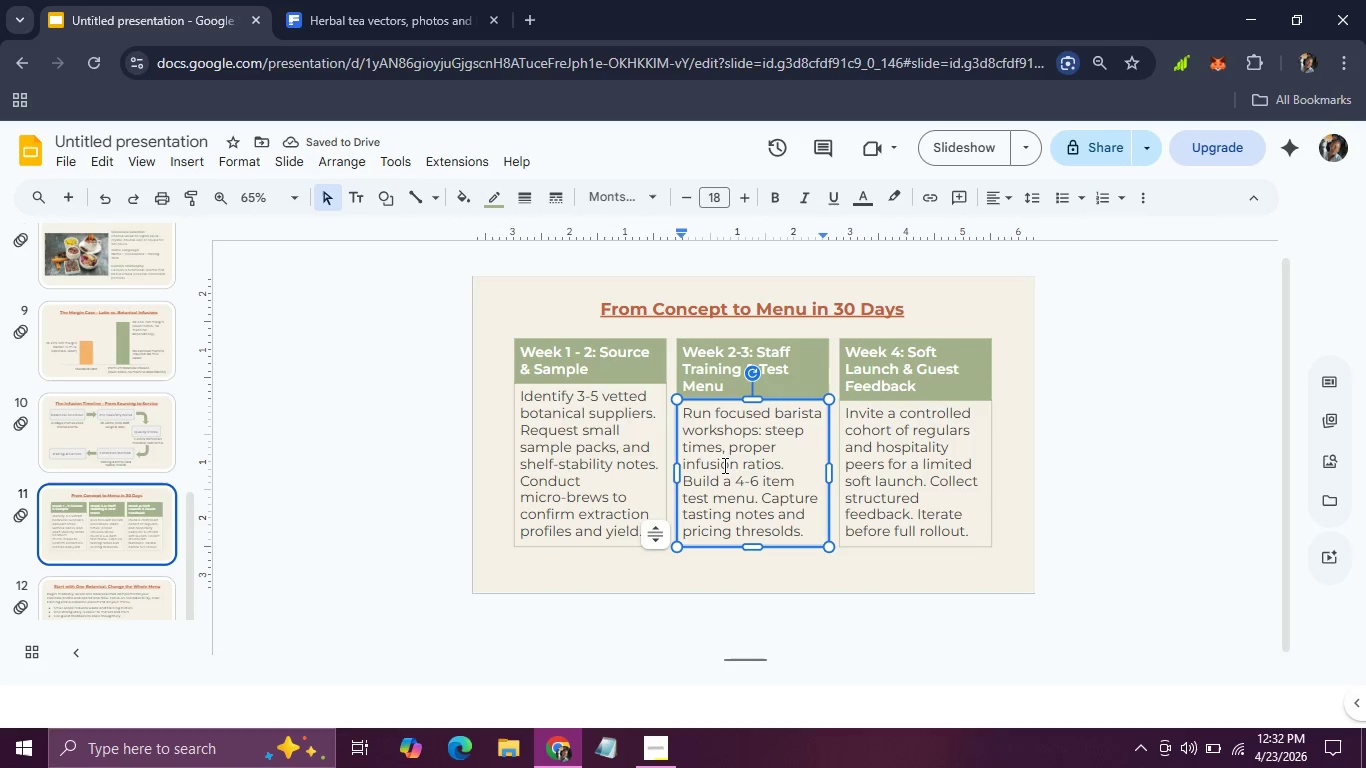 
left_click([723, 465])
 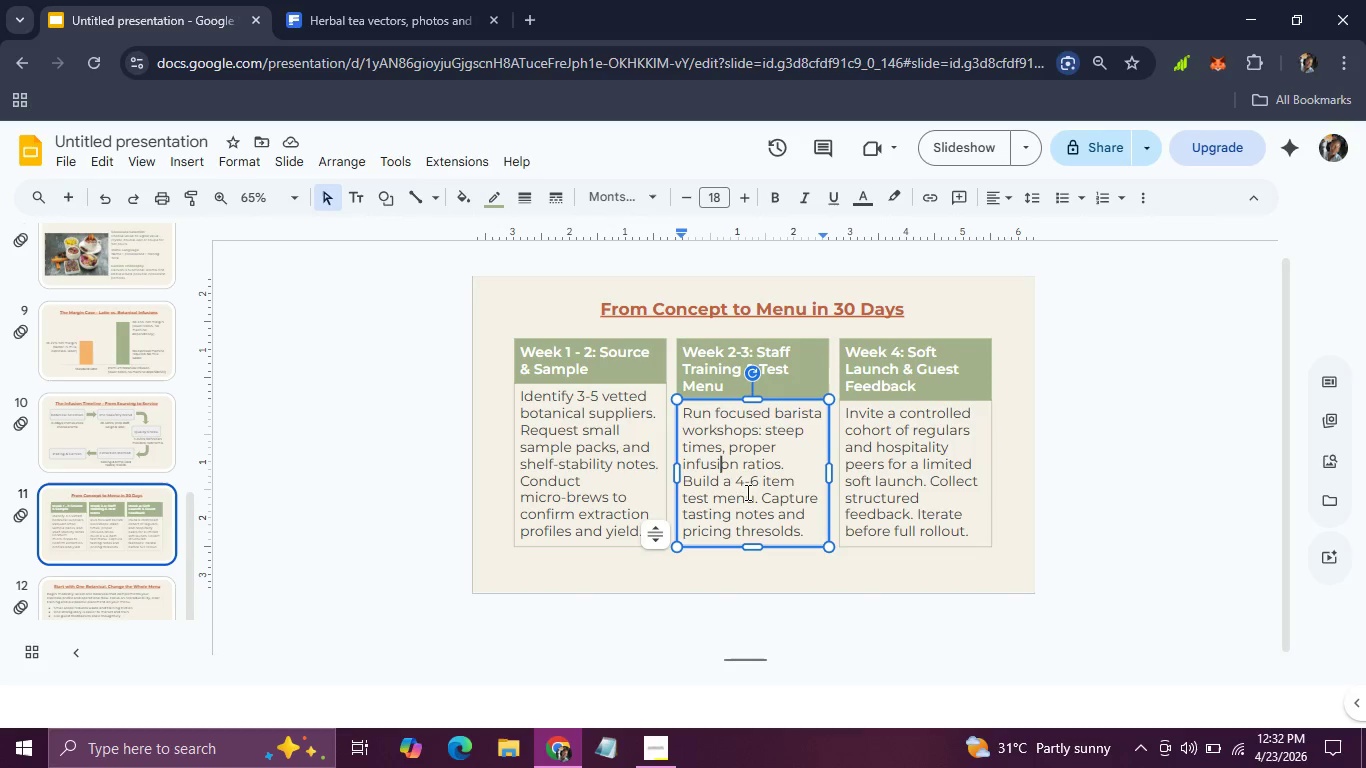 
left_click([751, 492])
 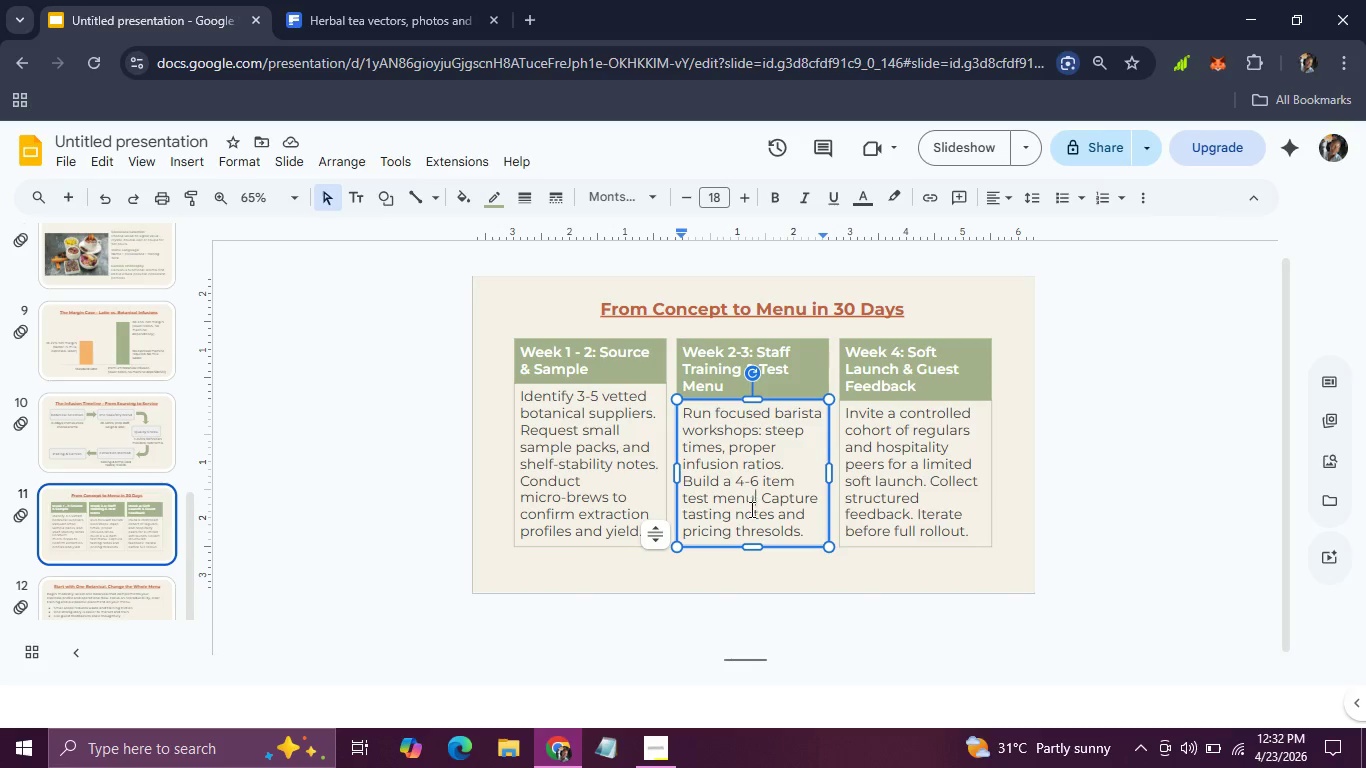 
left_click([749, 516])
 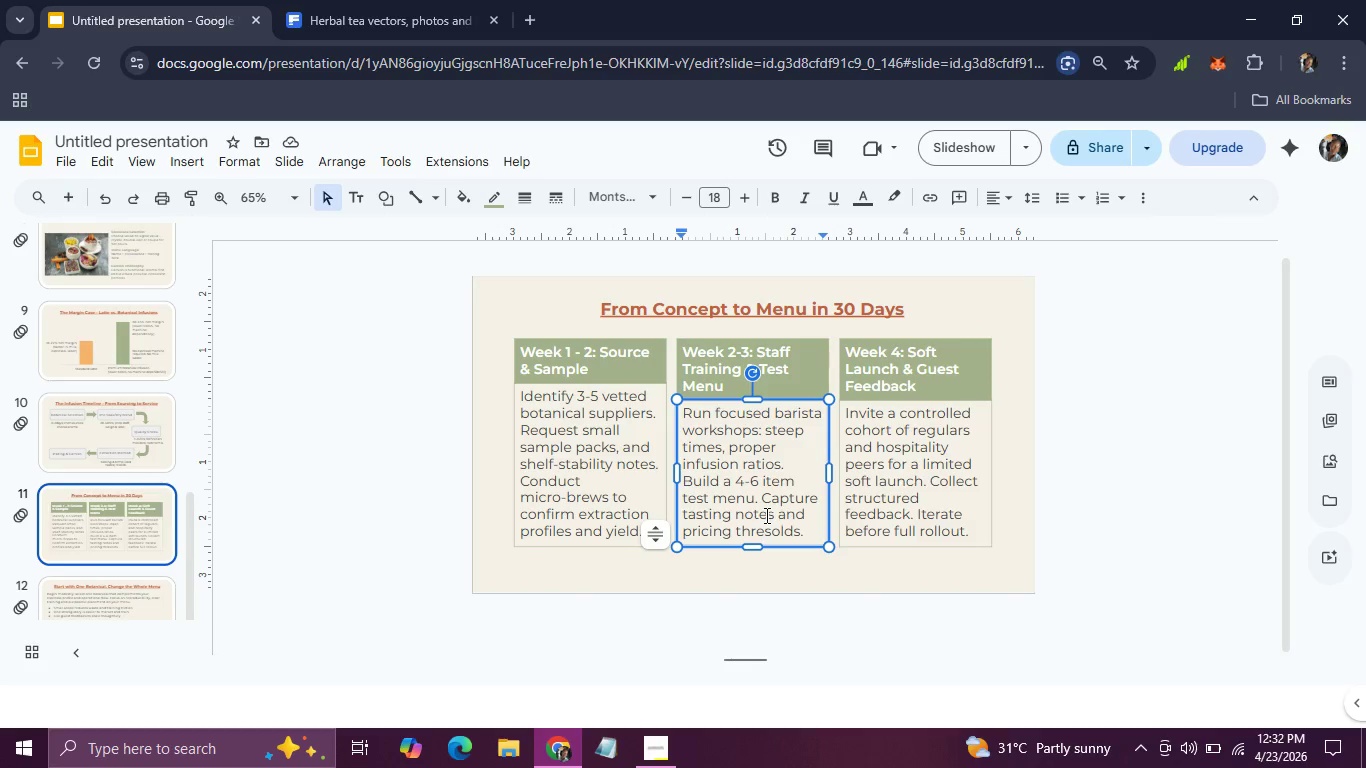 
left_click([765, 527])
 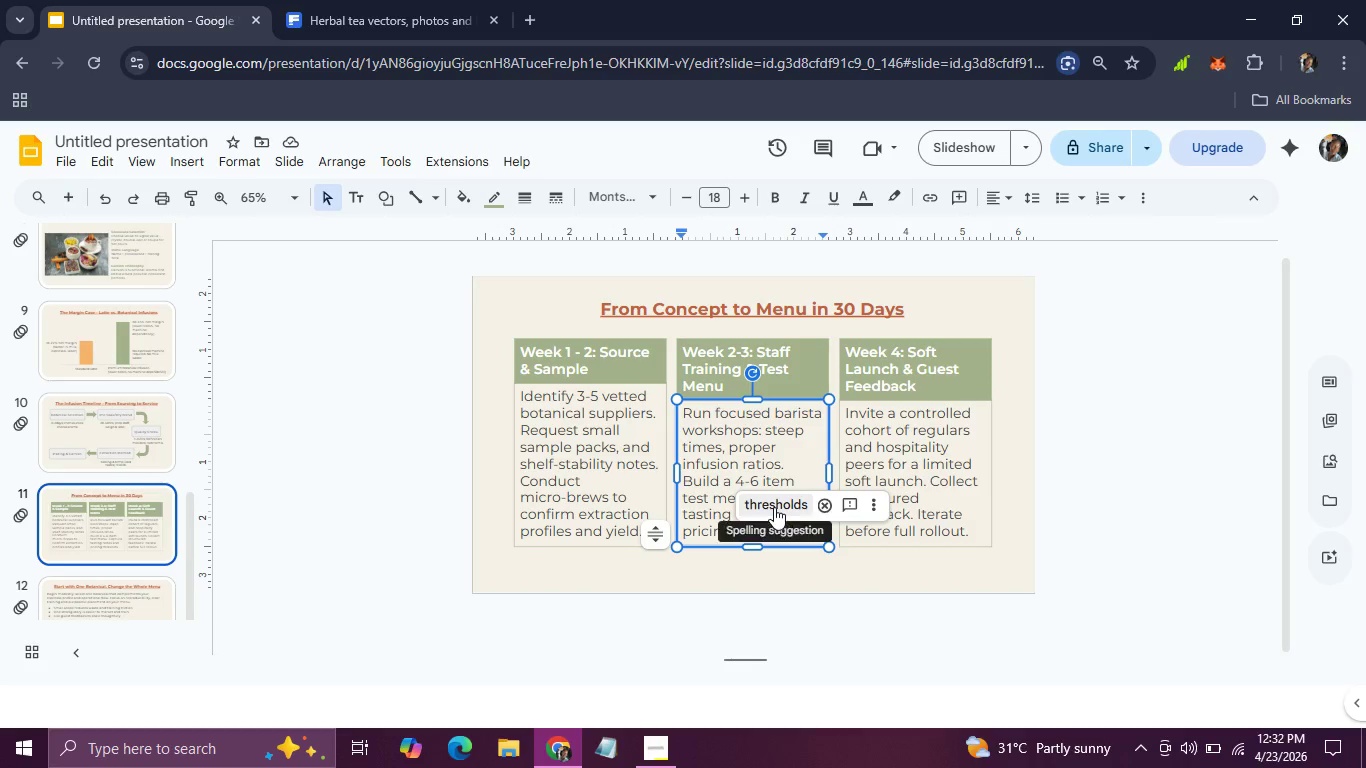 
left_click([774, 507])
 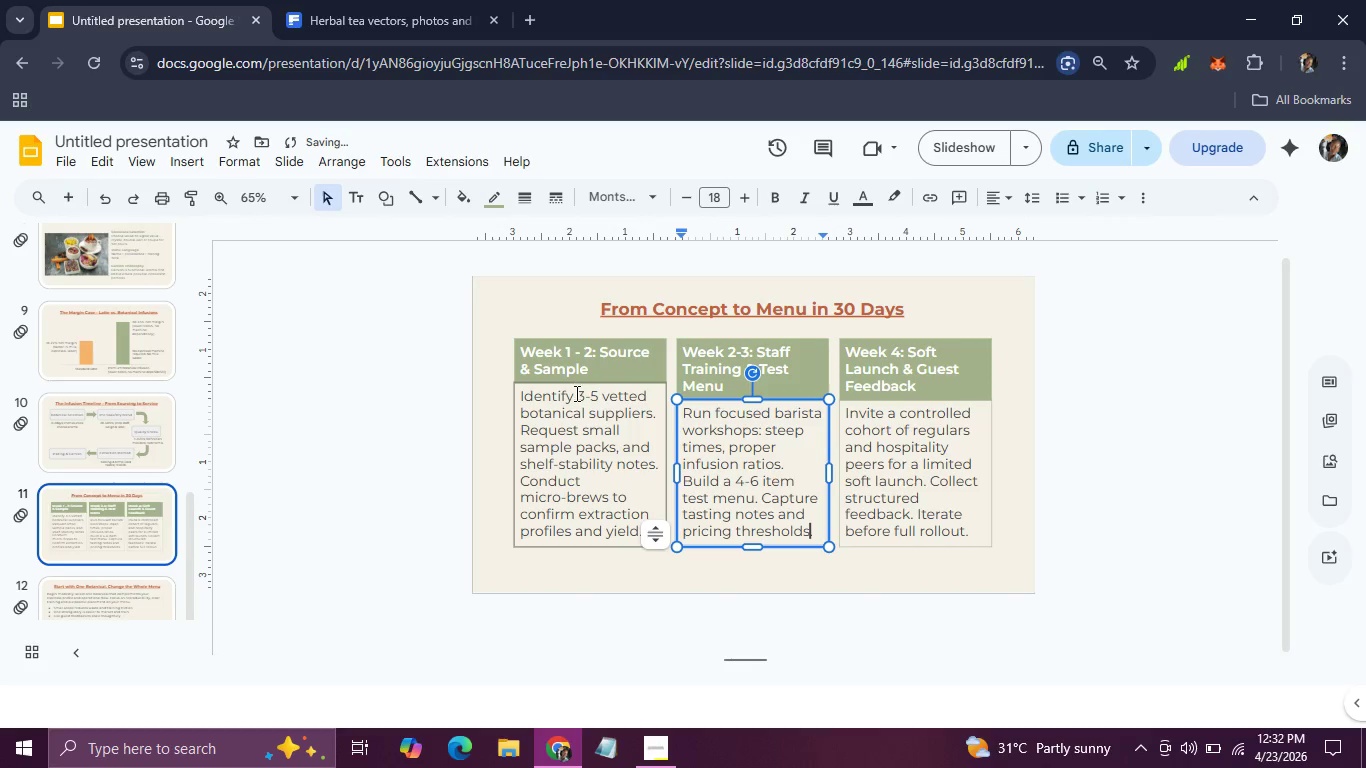 
left_click([575, 394])
 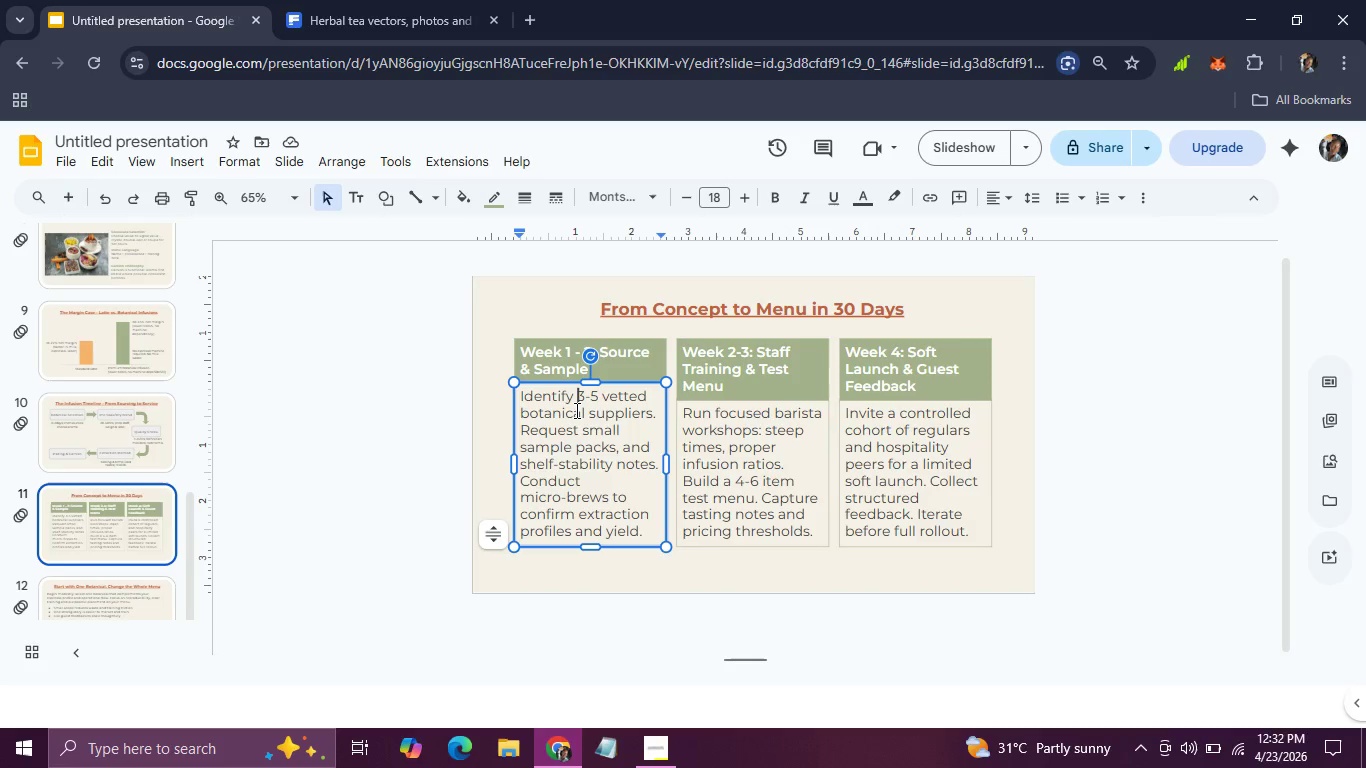 
left_click([607, 407])
 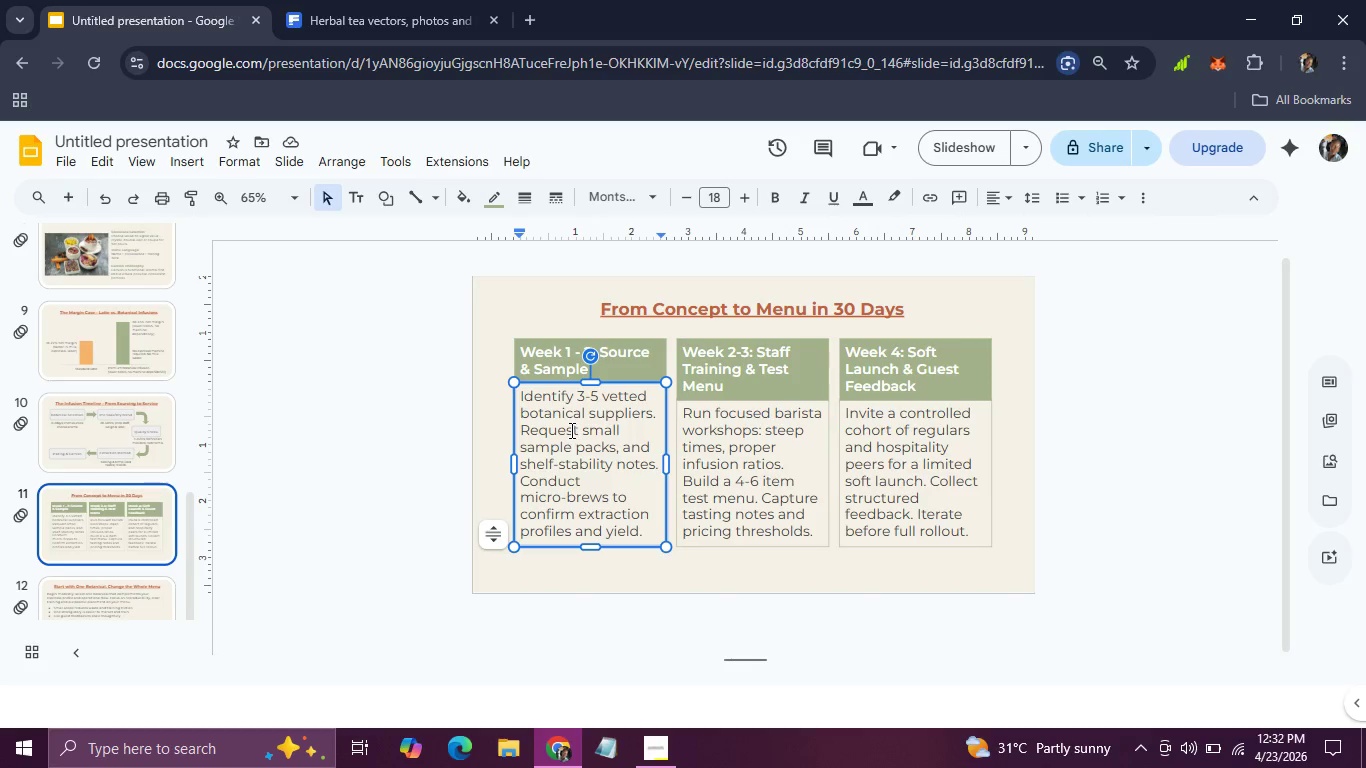 
left_click([570, 430])
 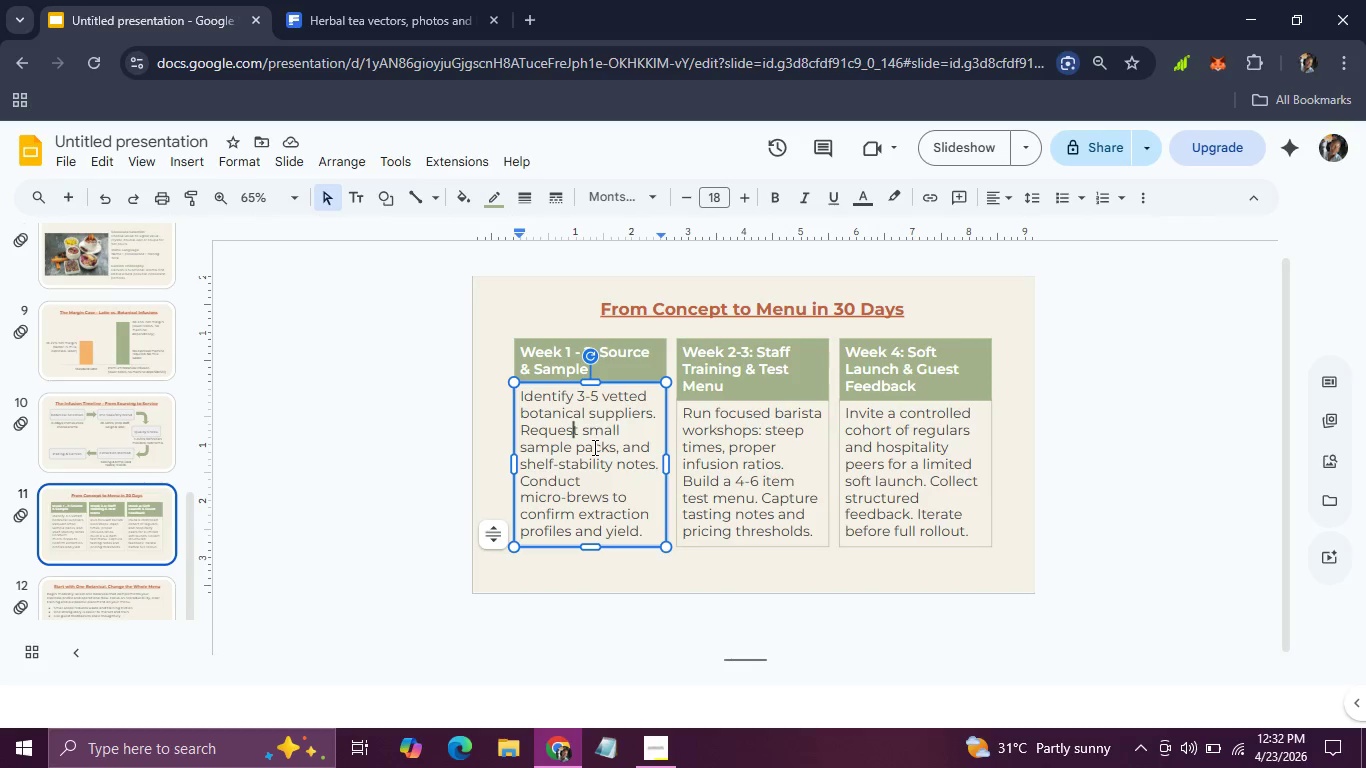 
left_click([593, 448])
 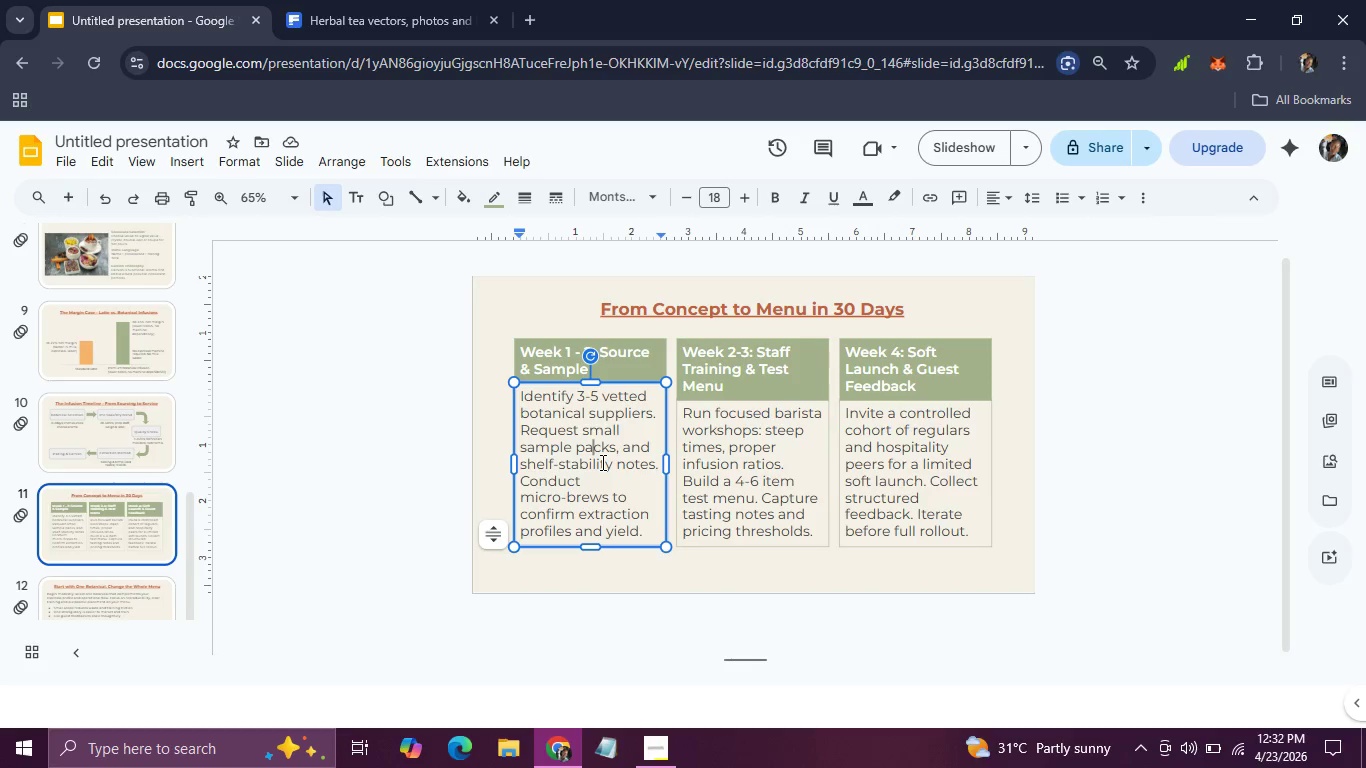 
left_click([601, 462])
 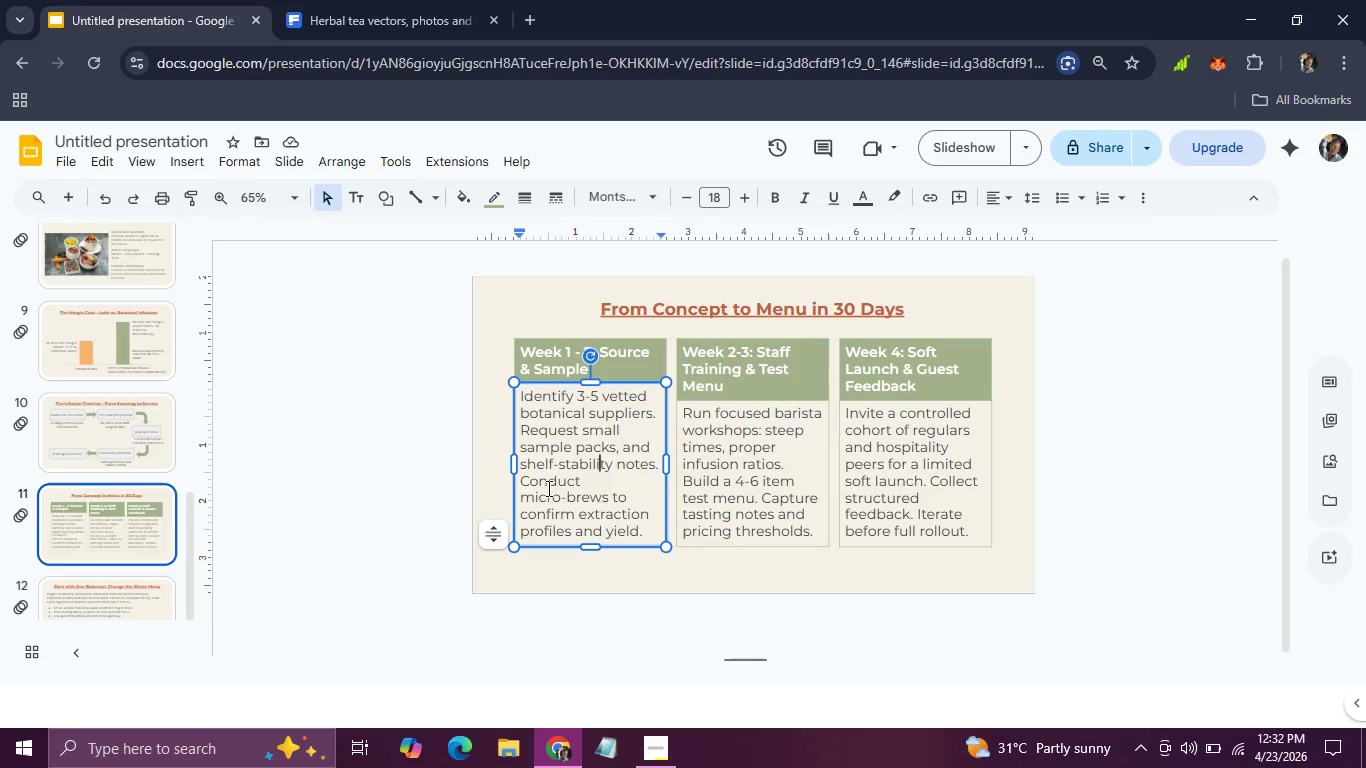 
left_click([547, 488])
 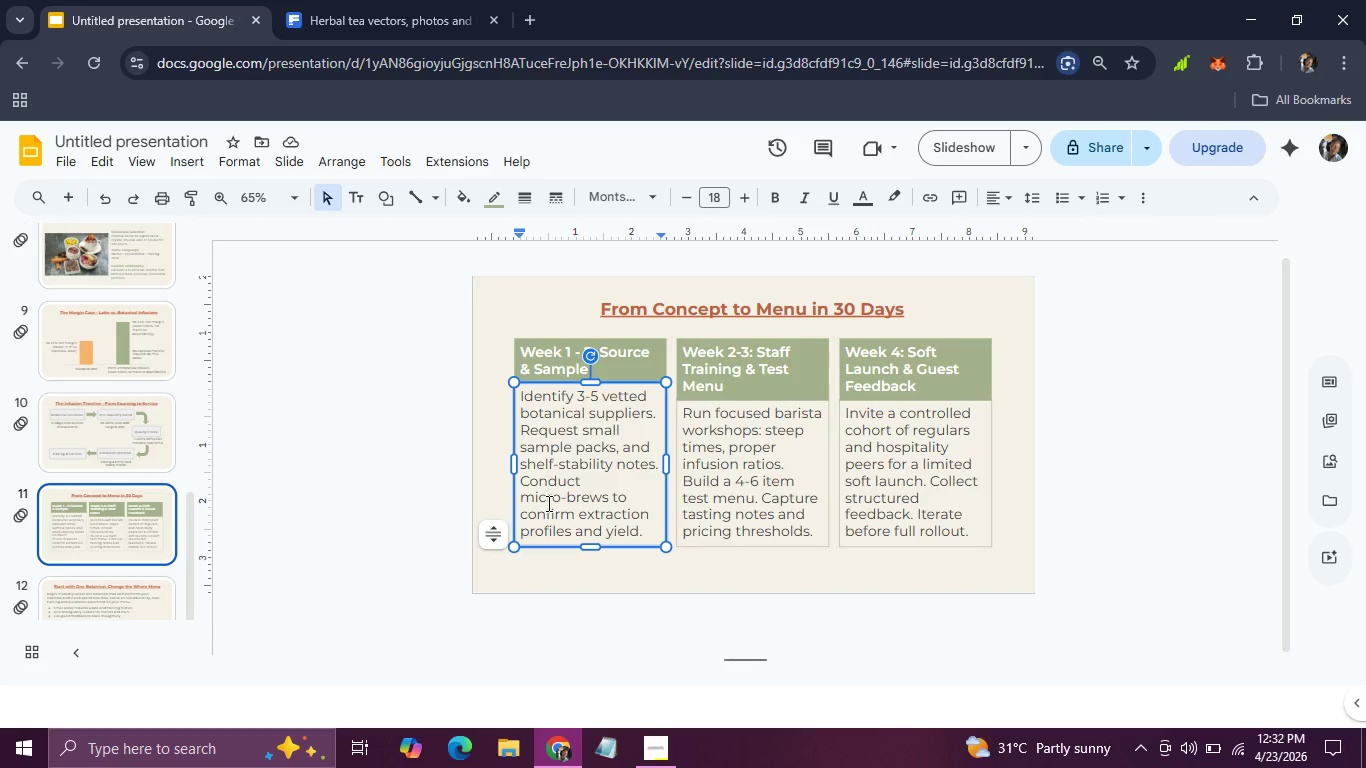 
left_click([547, 503])
 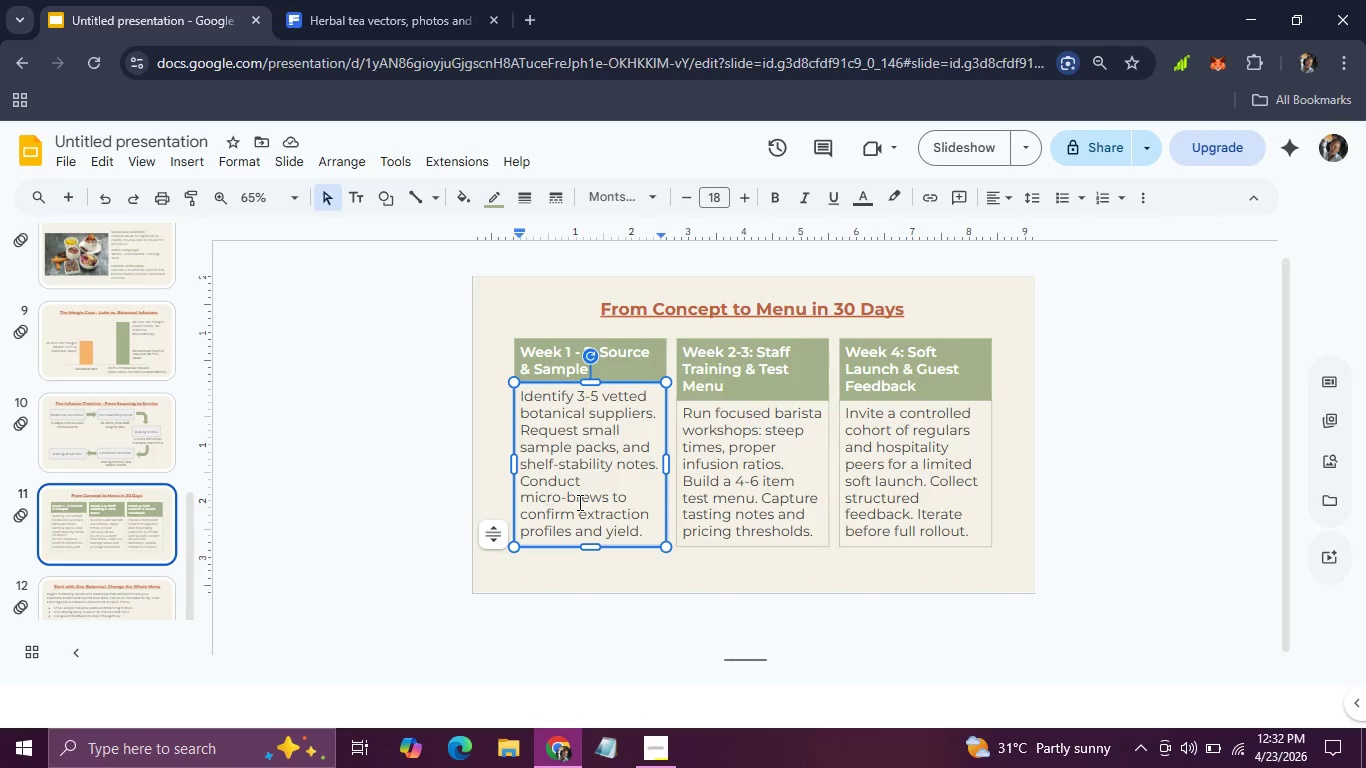 
left_click([578, 502])
 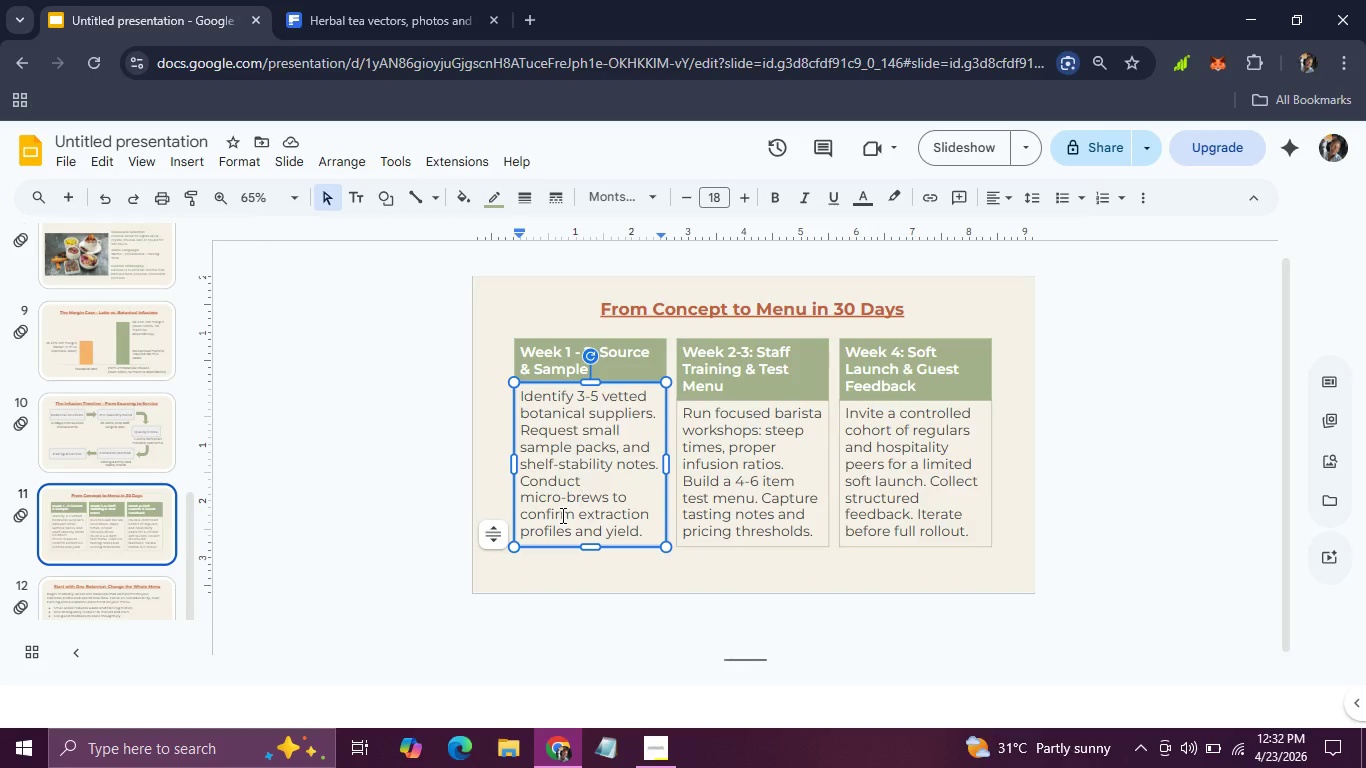 
left_click([561, 515])
 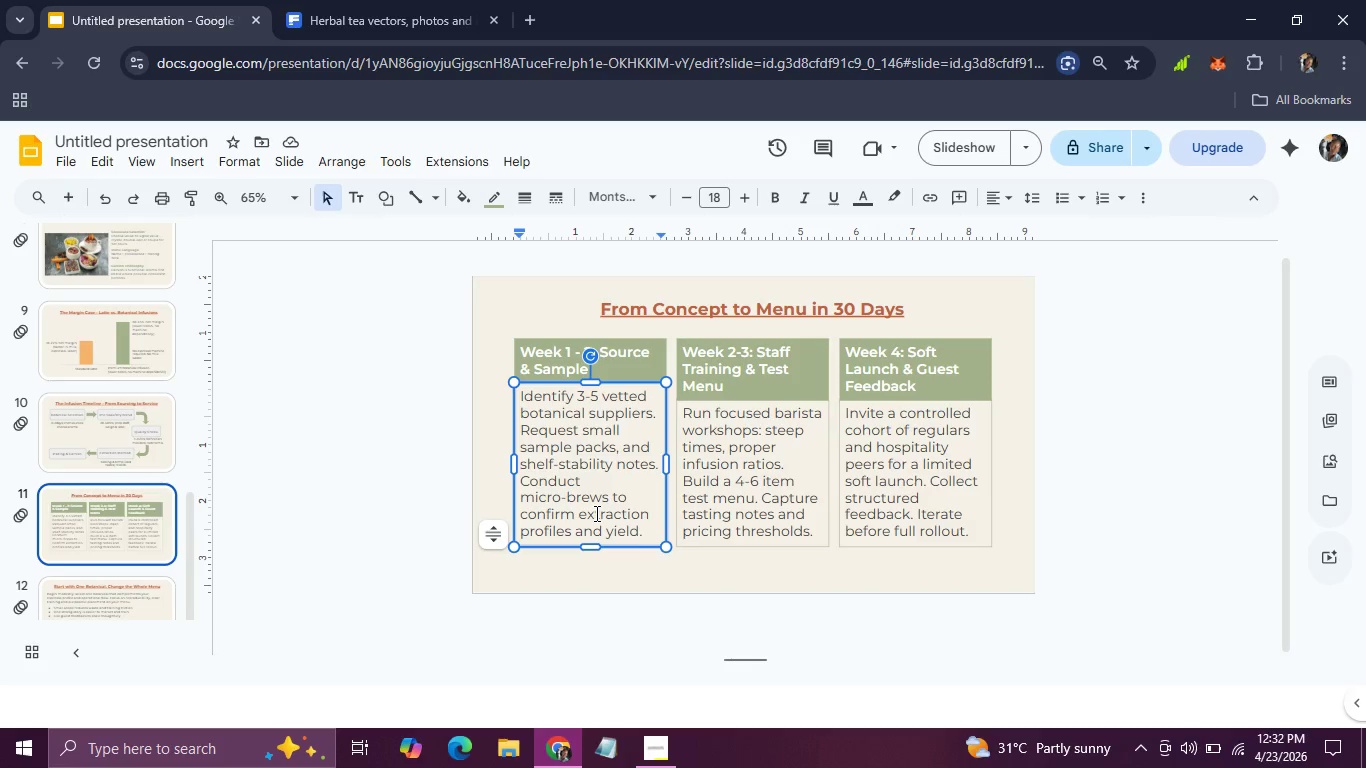 
left_click([595, 513])
 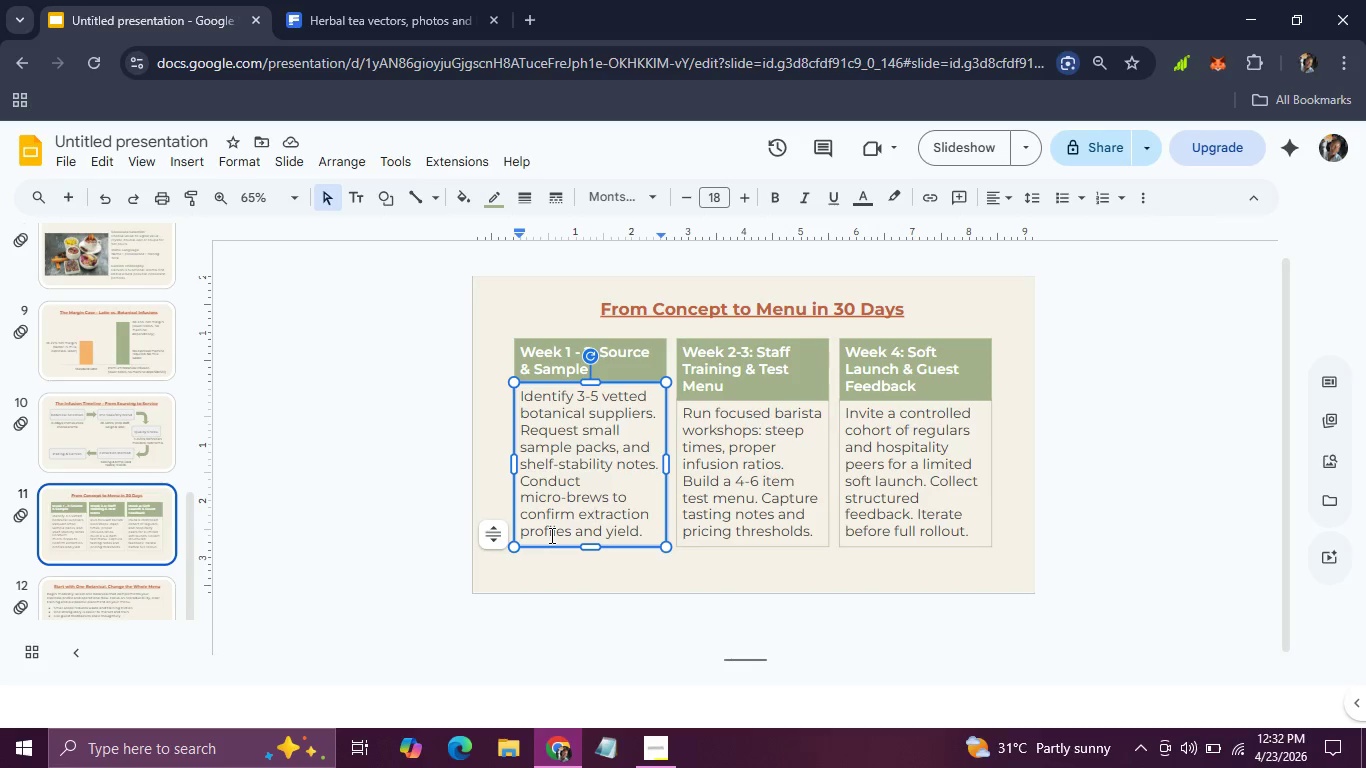 
left_click([550, 535])
 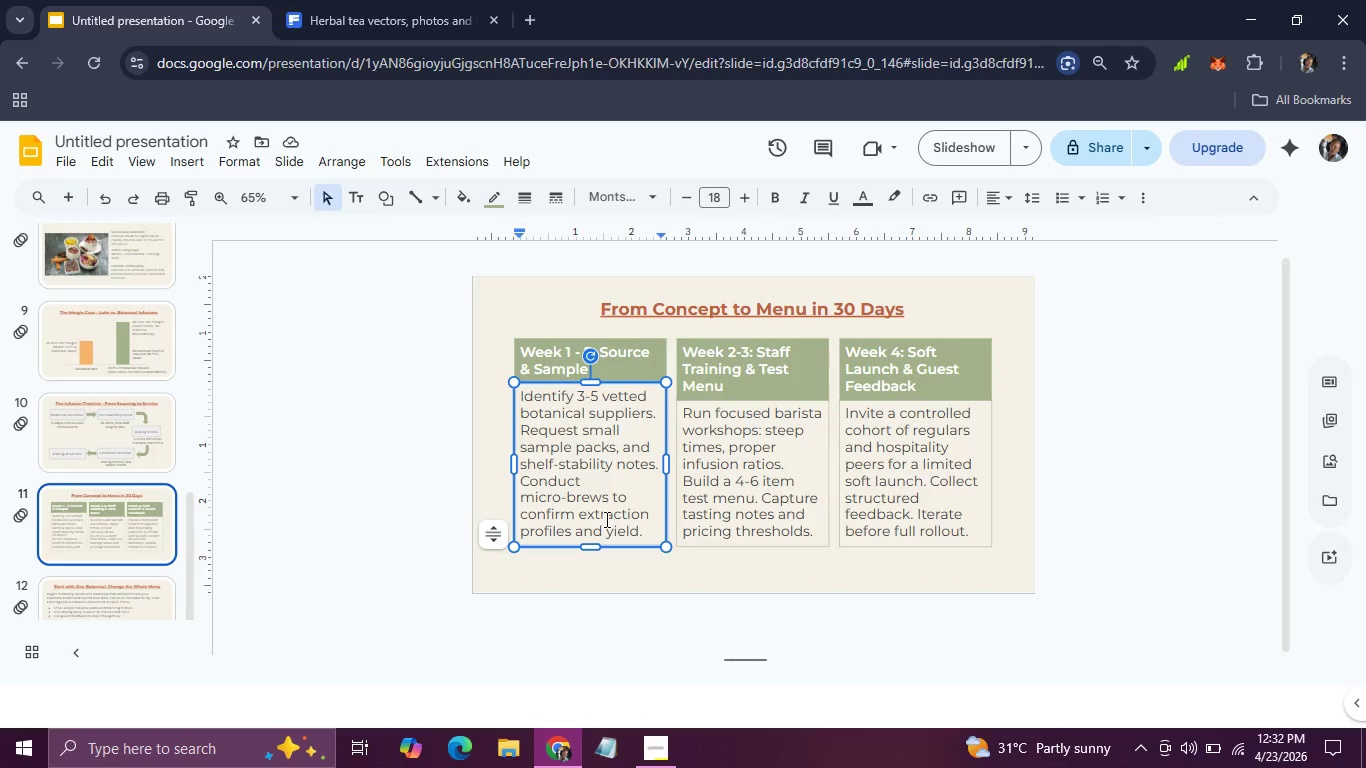 
left_click([605, 519])
 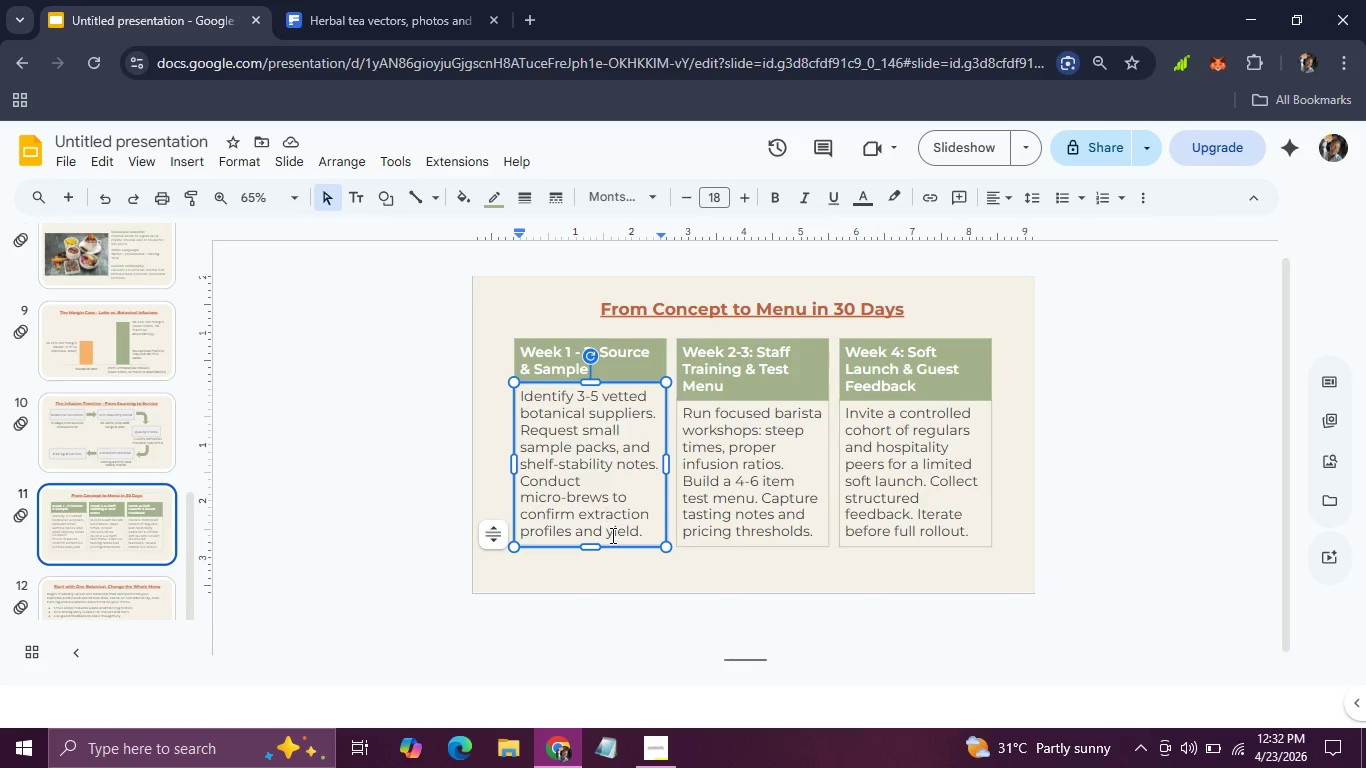 
left_click([611, 535])
 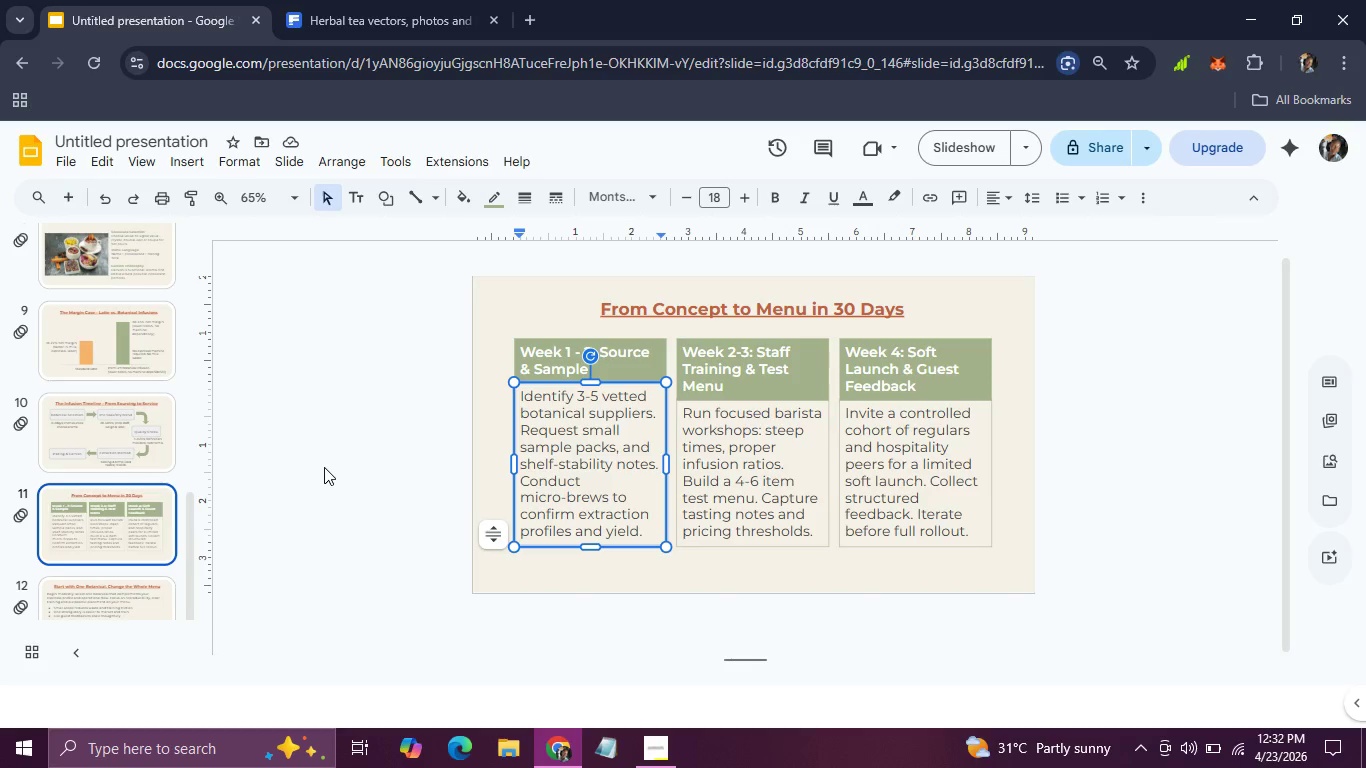 
left_click([324, 467])
 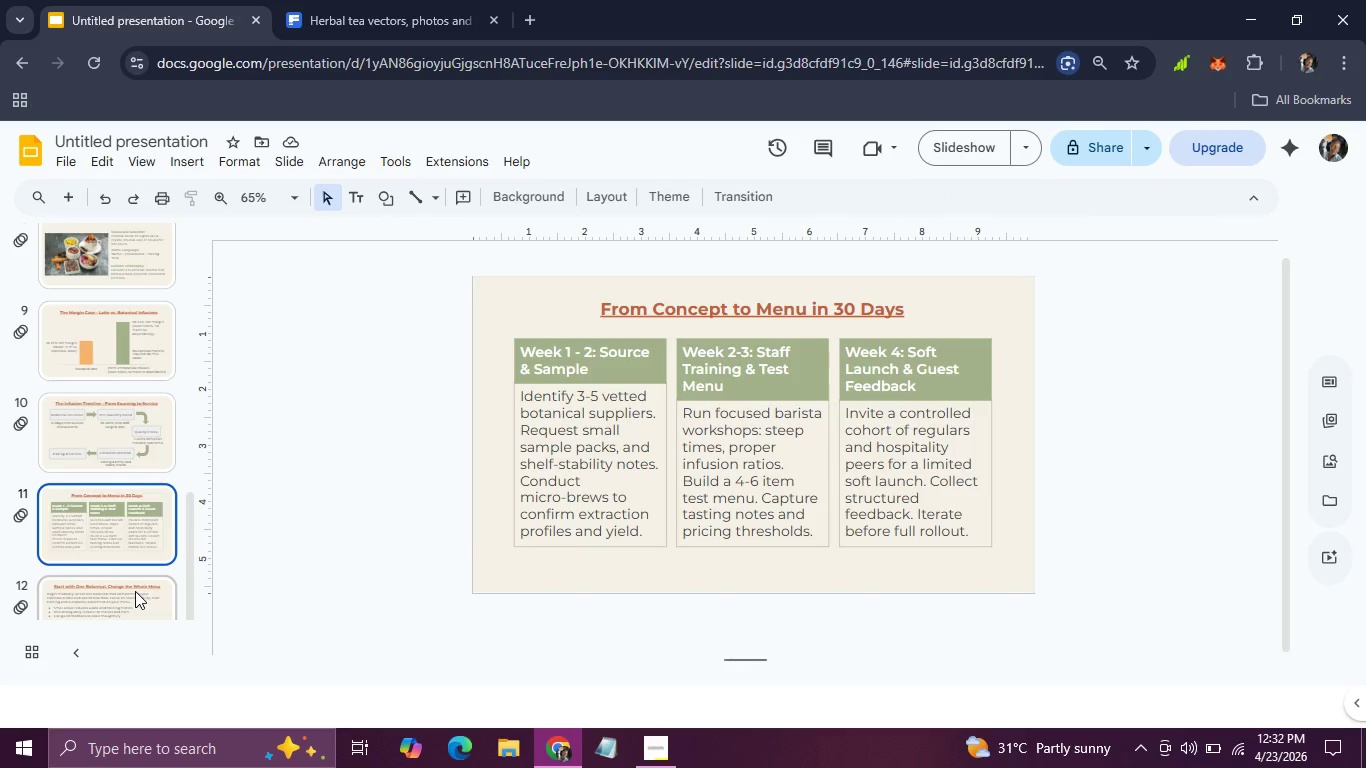 
left_click([135, 591])
 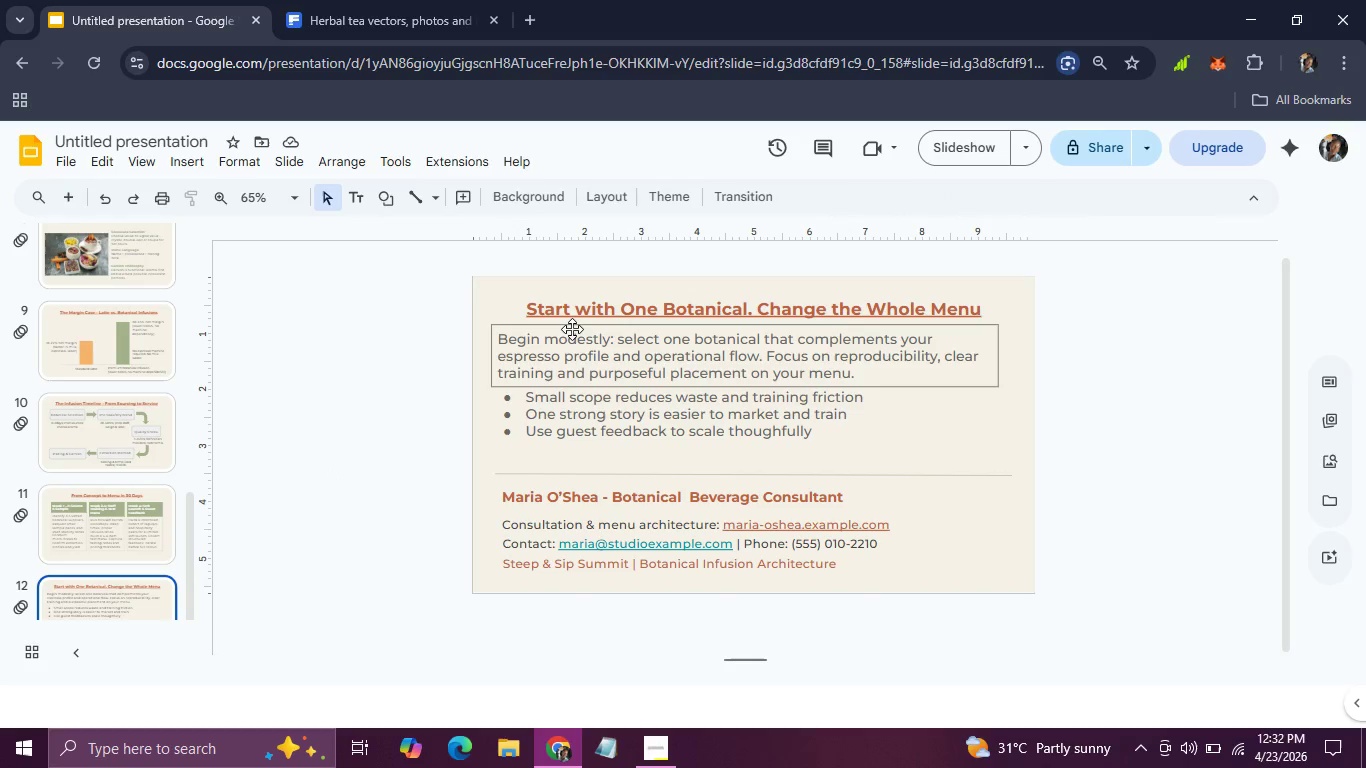 
left_click([572, 330])
 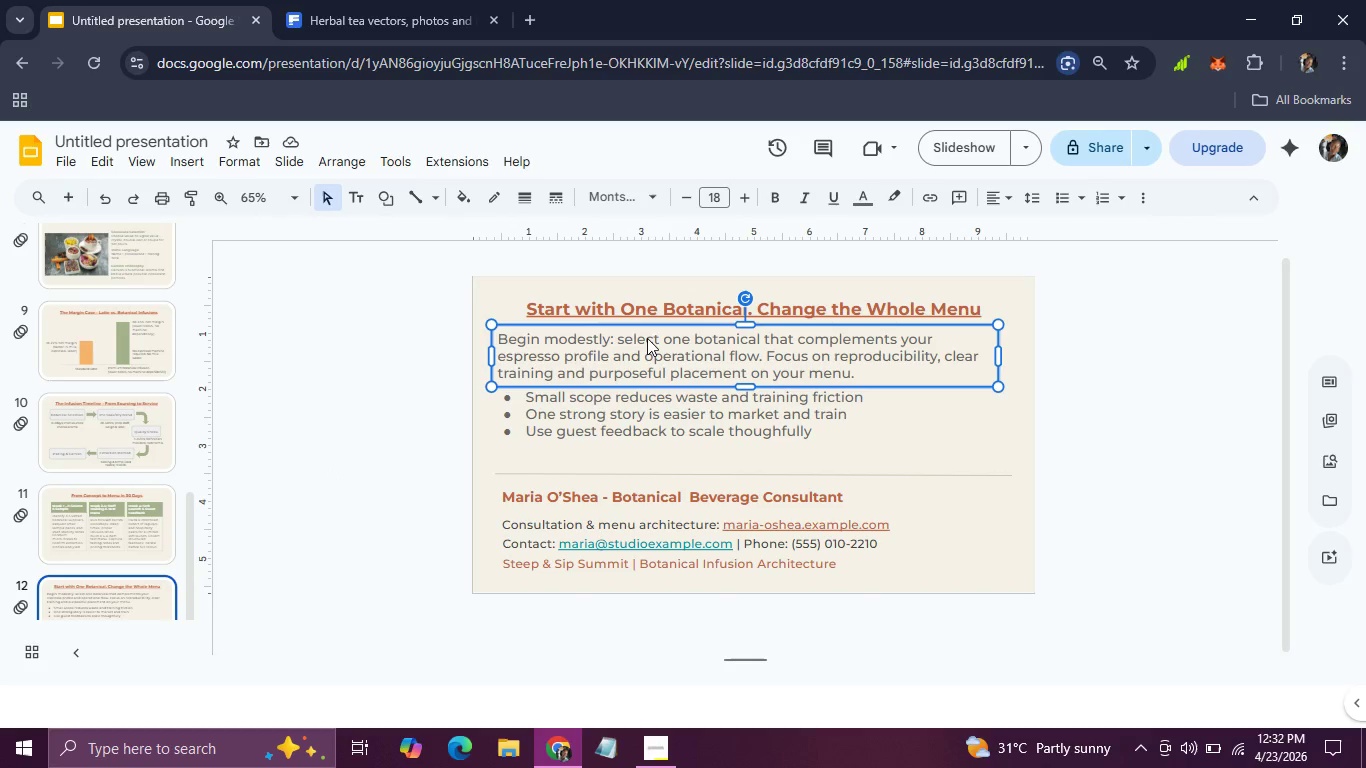 
double_click([647, 338])
 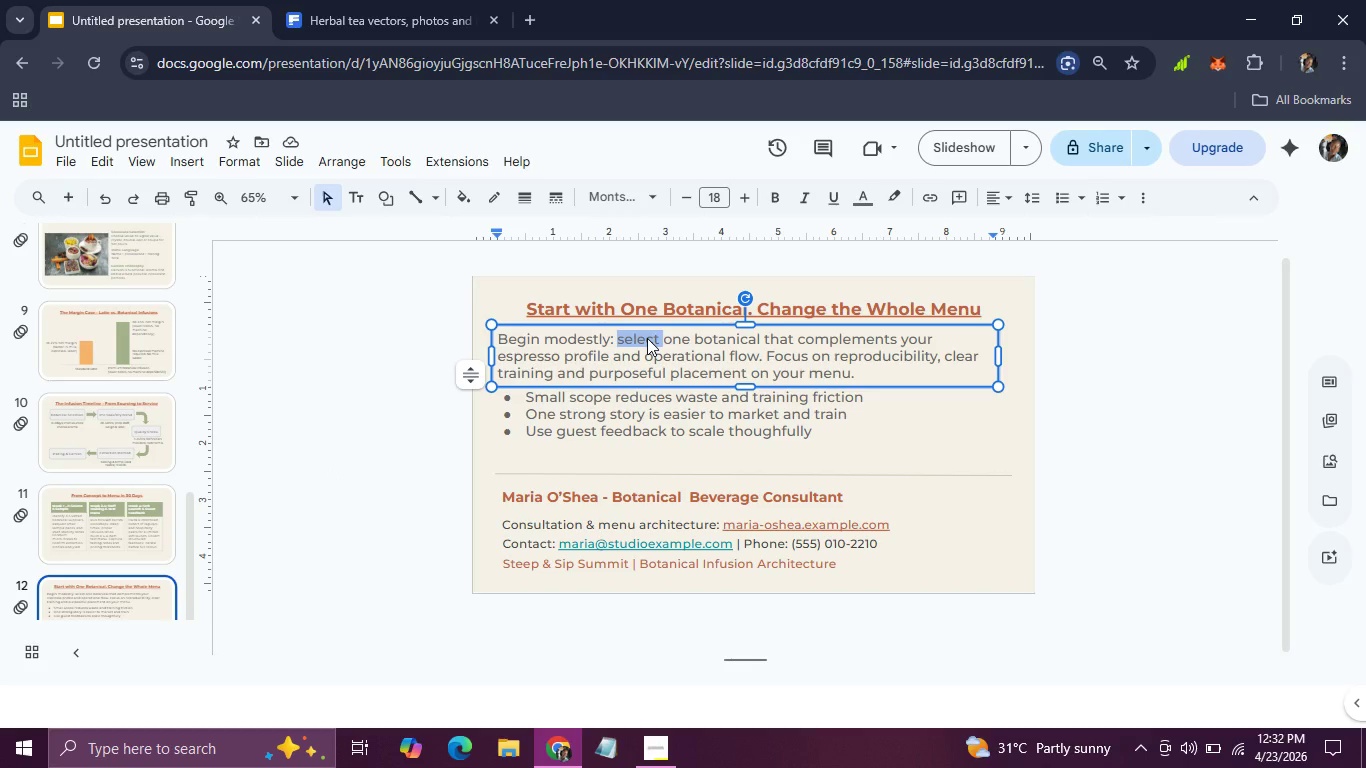 
left_click([647, 338])
 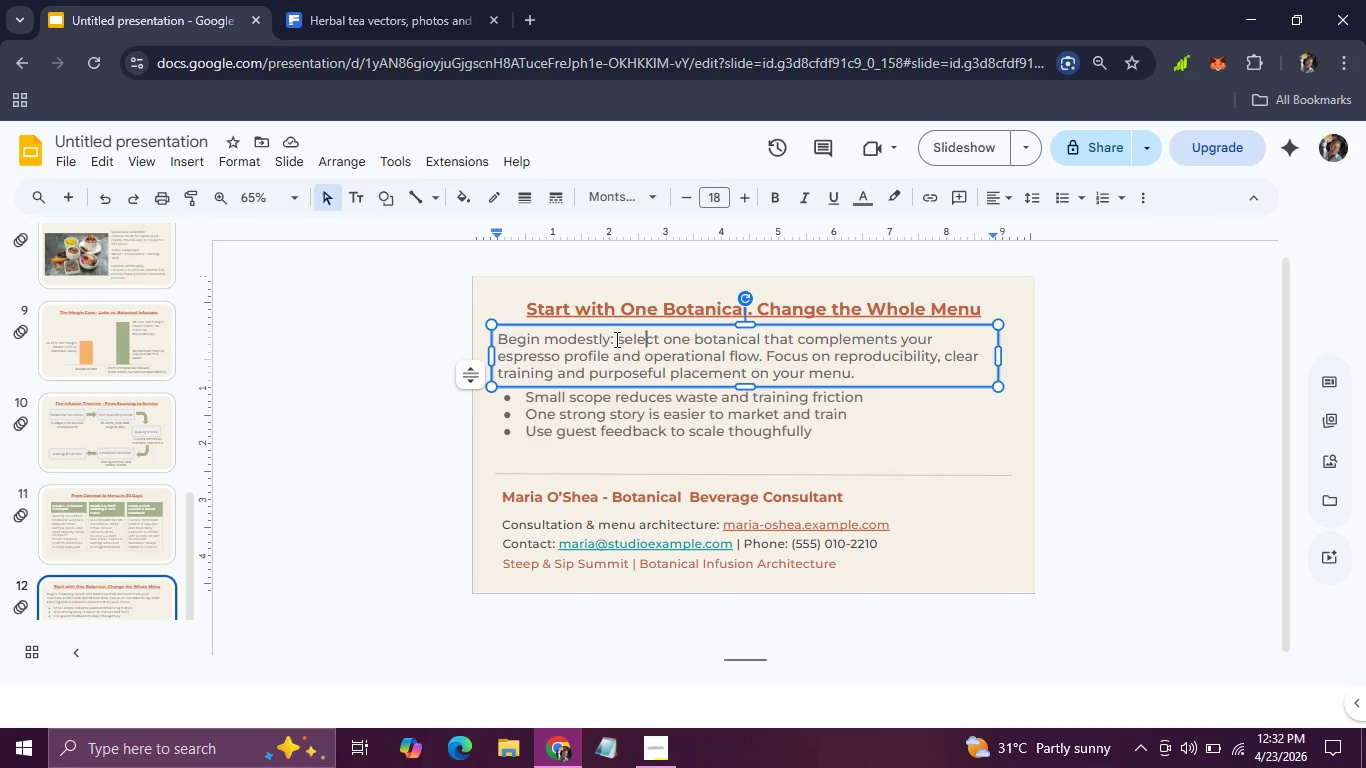 
left_click_drag(start_coordinate=[615, 339], to_coordinate=[497, 342])
 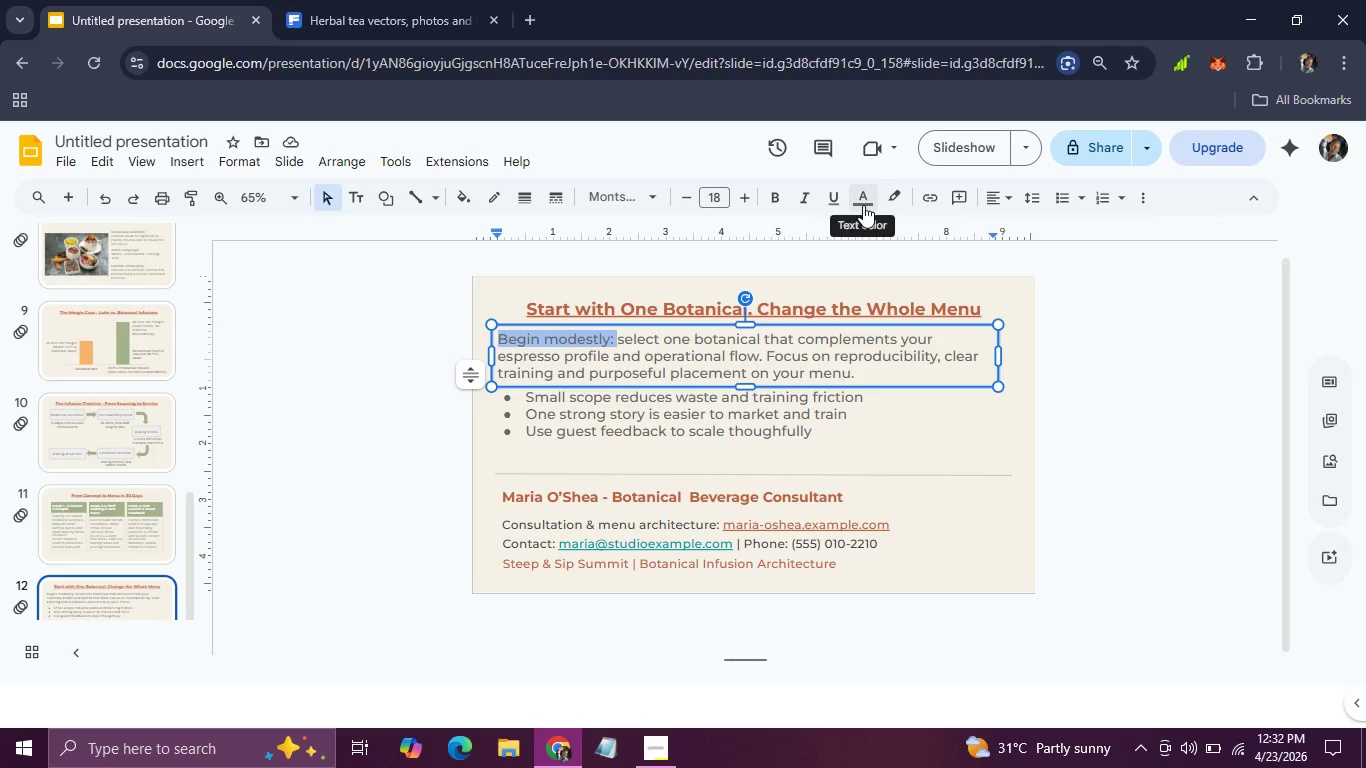 
left_click([863, 205])
 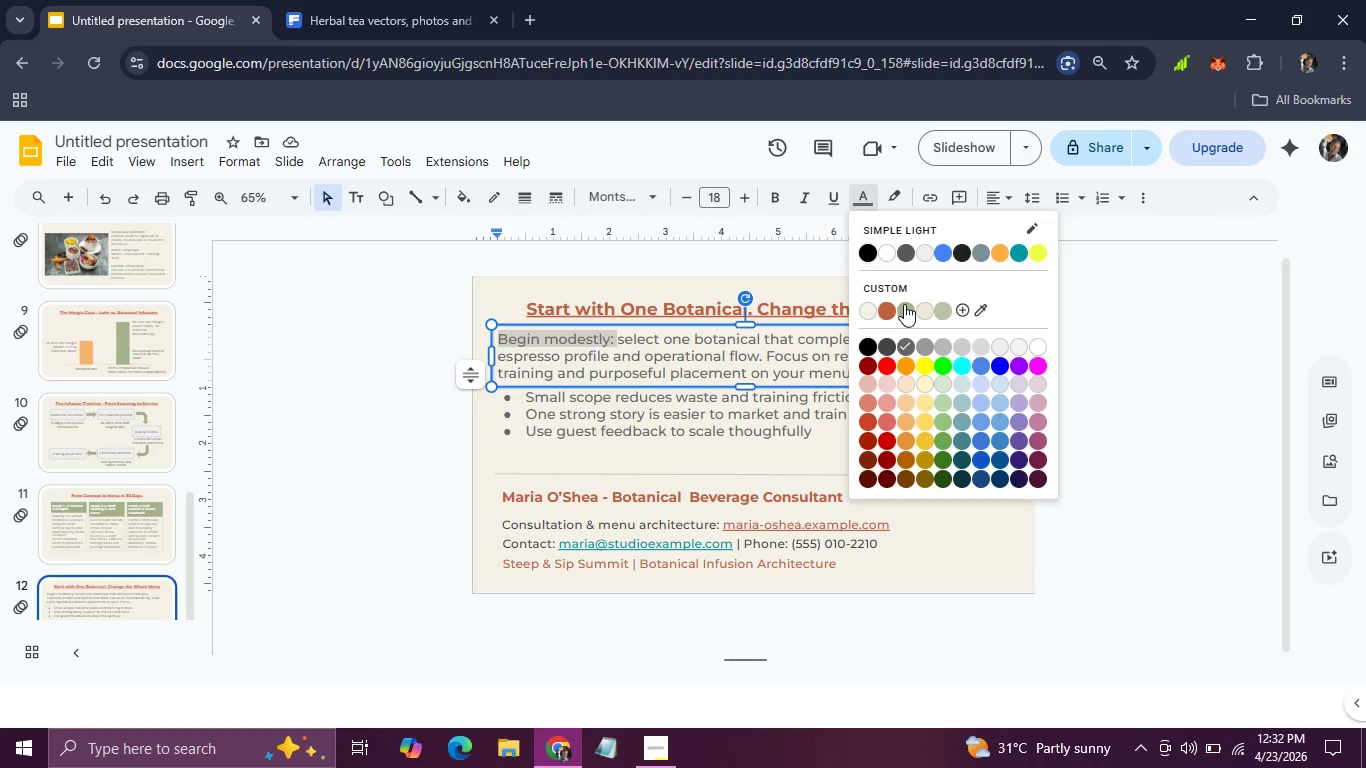 
left_click([904, 304])
 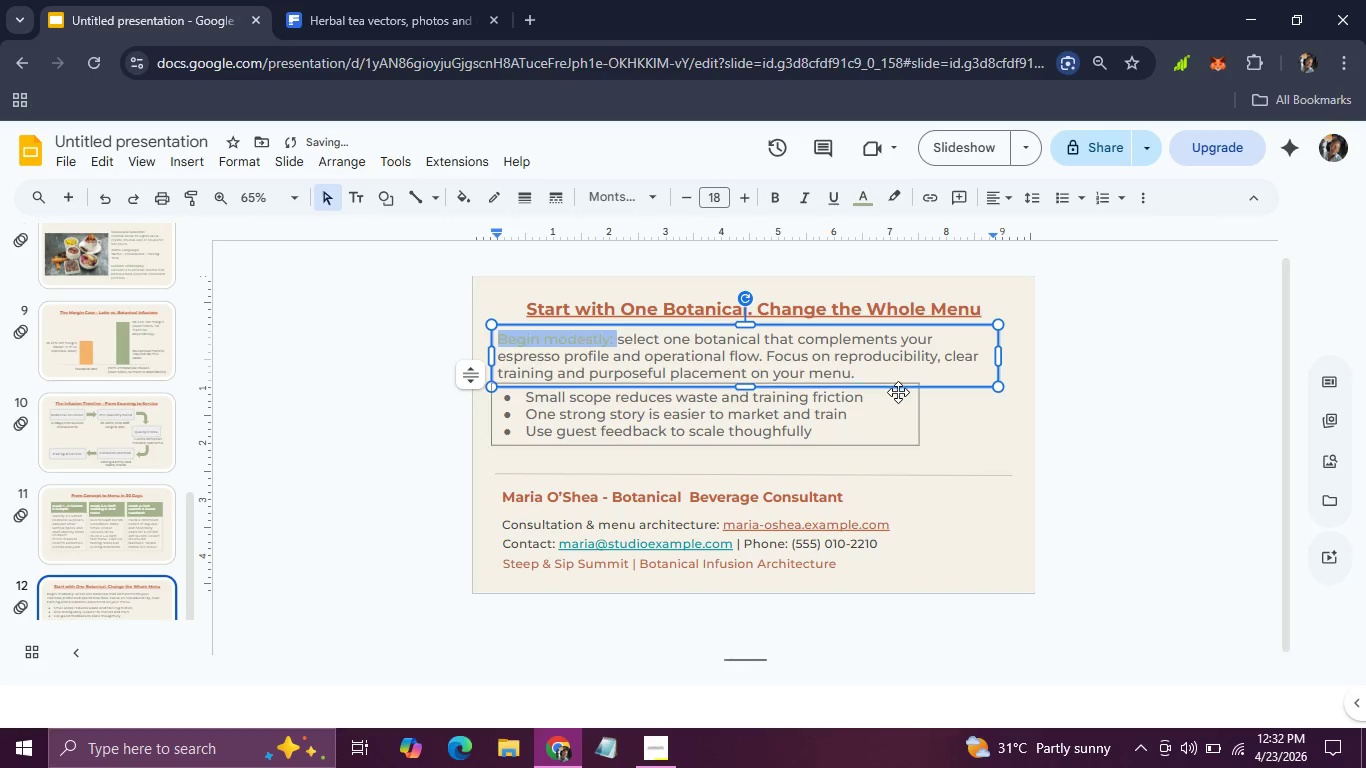 
left_click([898, 392])
 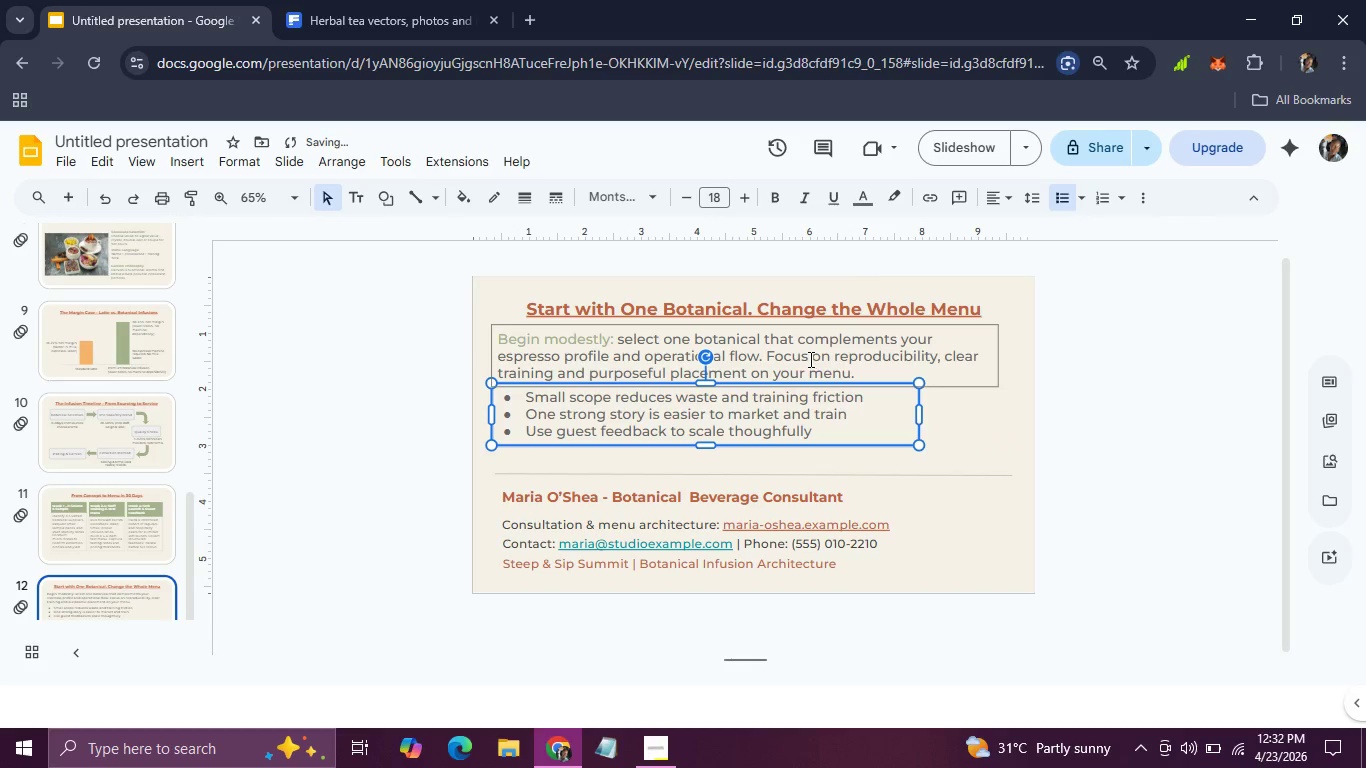 
left_click([809, 359])
 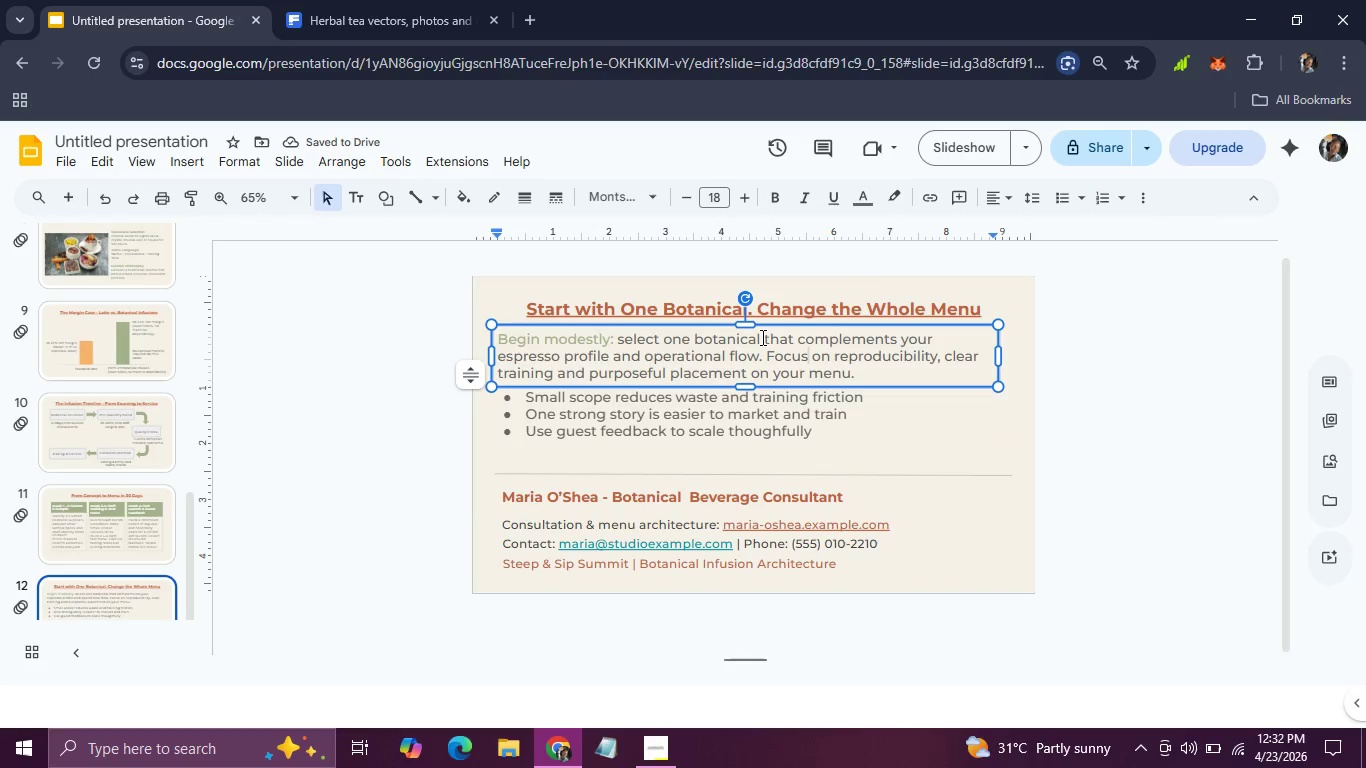 
left_click([761, 337])
 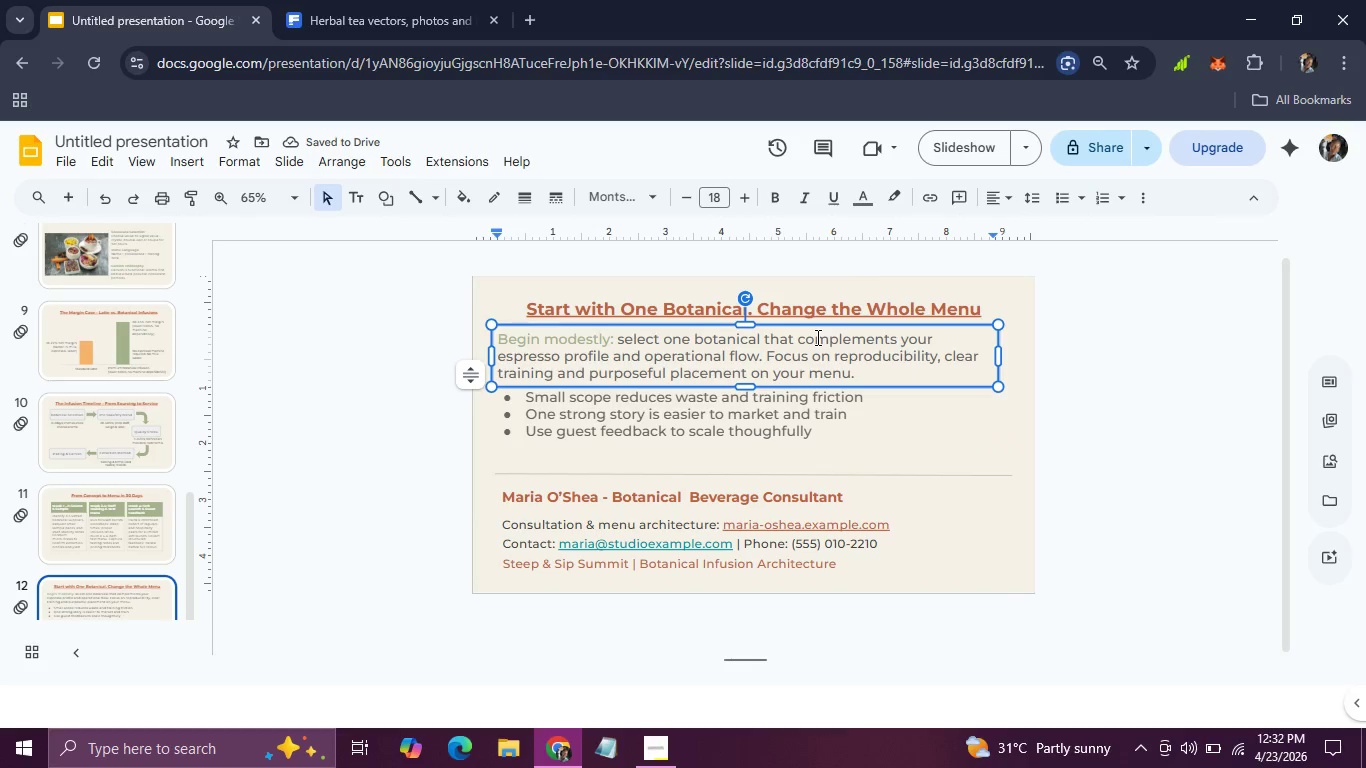 
left_click([816, 337])
 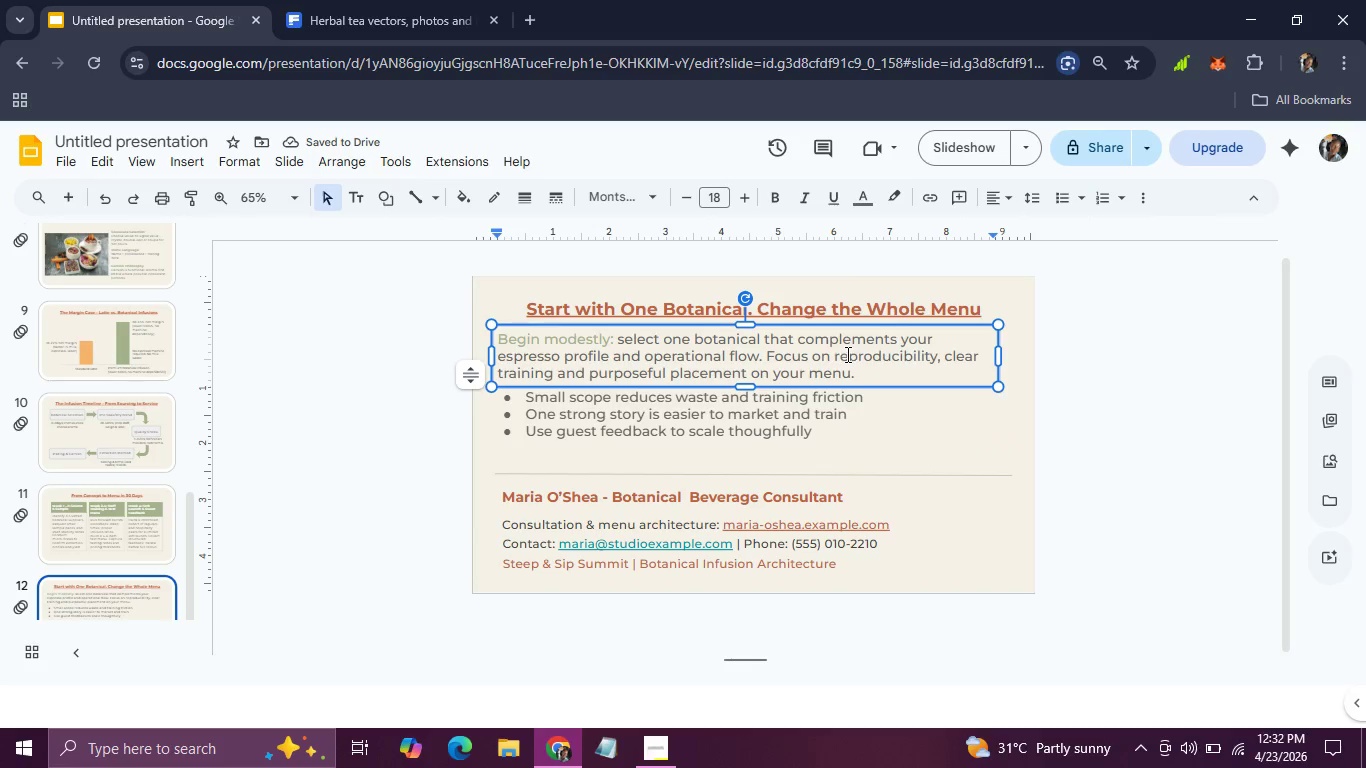 
left_click([846, 354])
 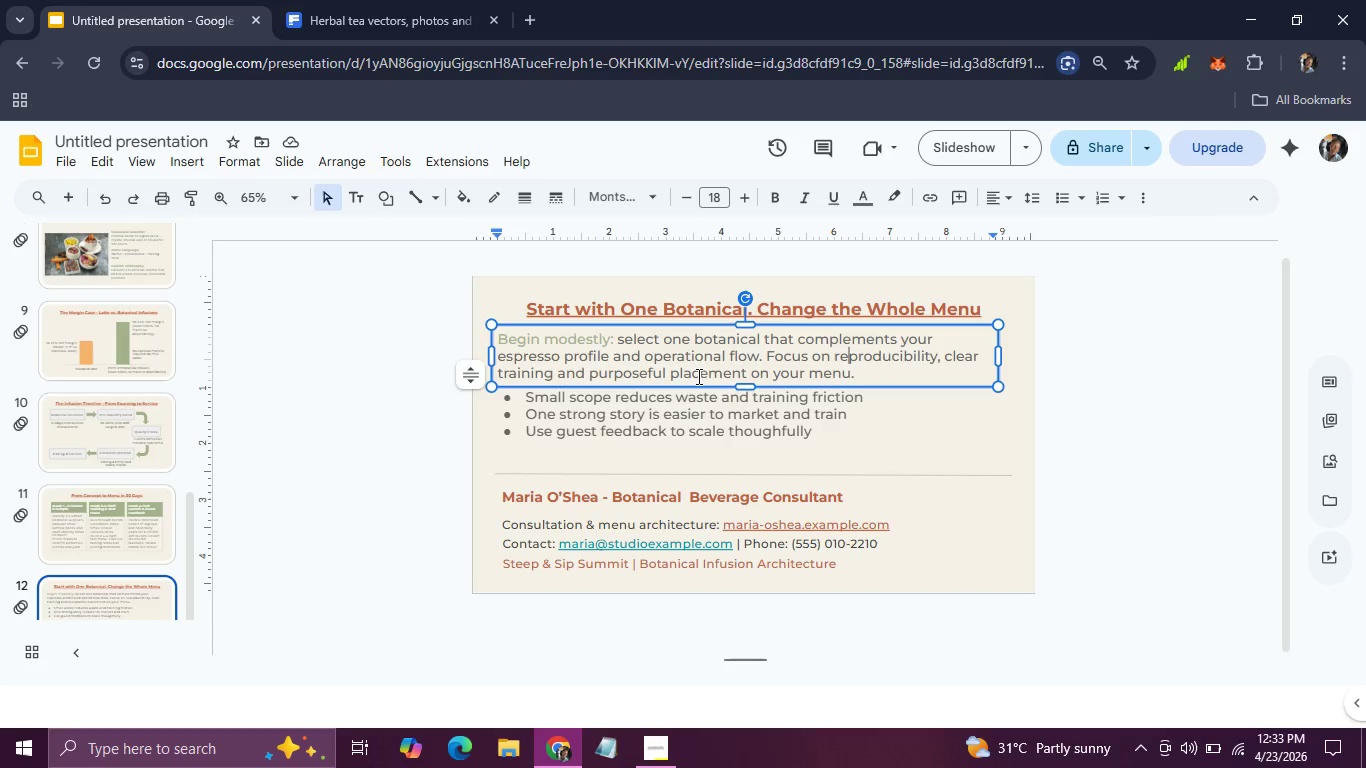 
left_click([694, 376])
 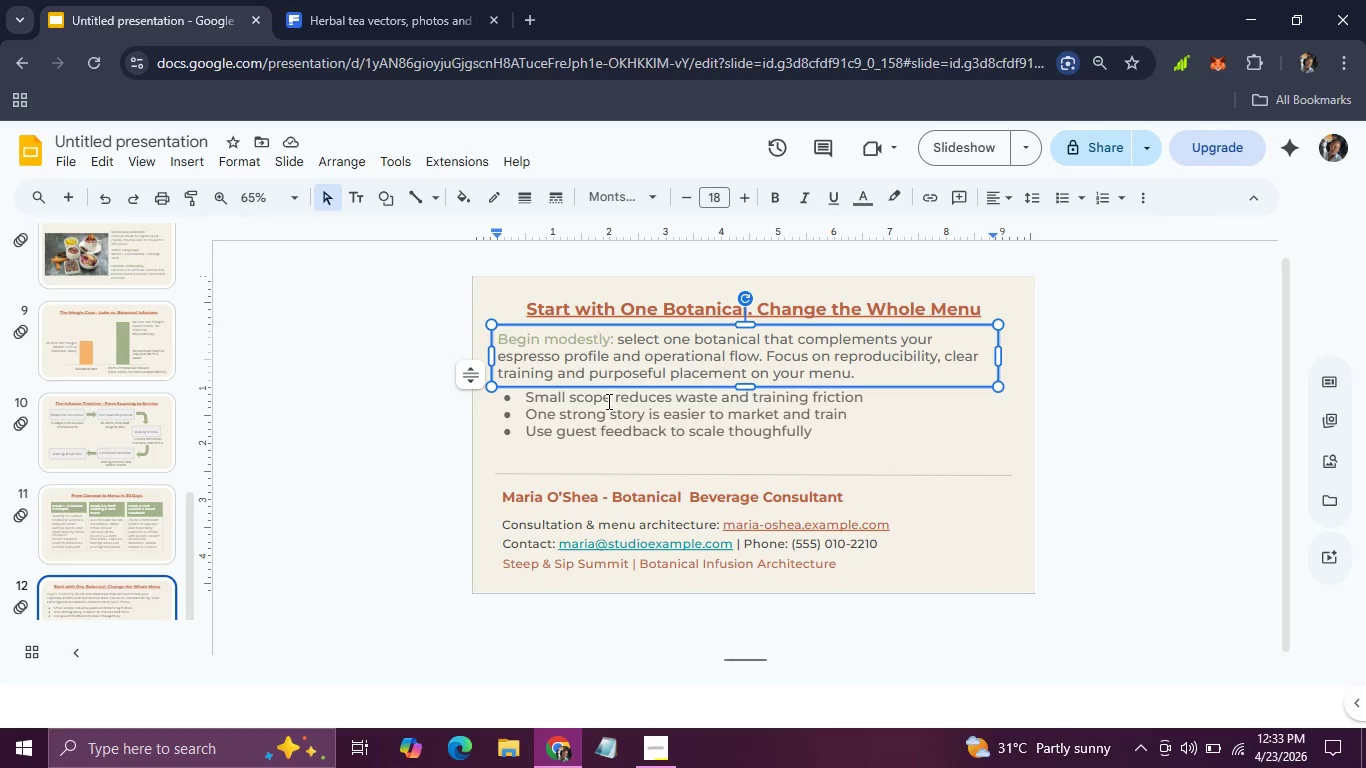 
left_click([607, 401])
 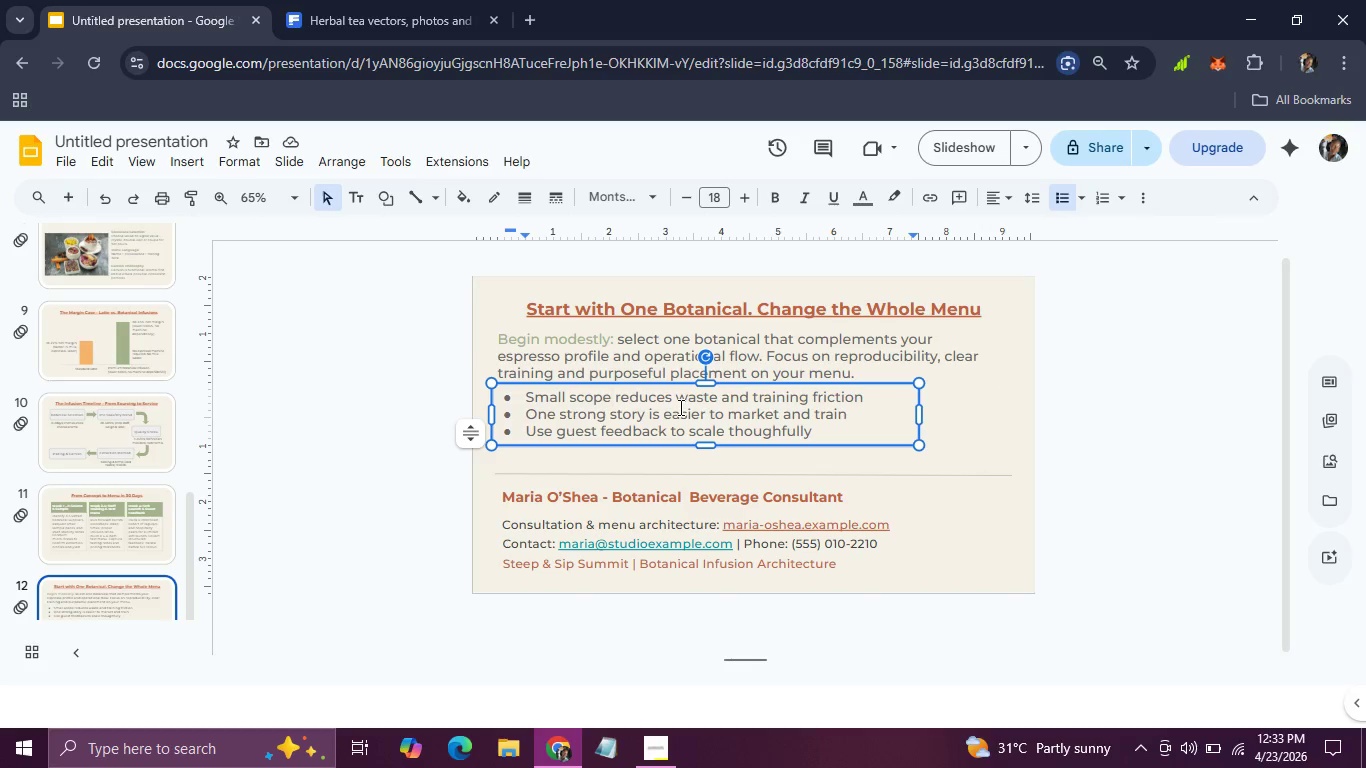 
left_click([679, 407])
 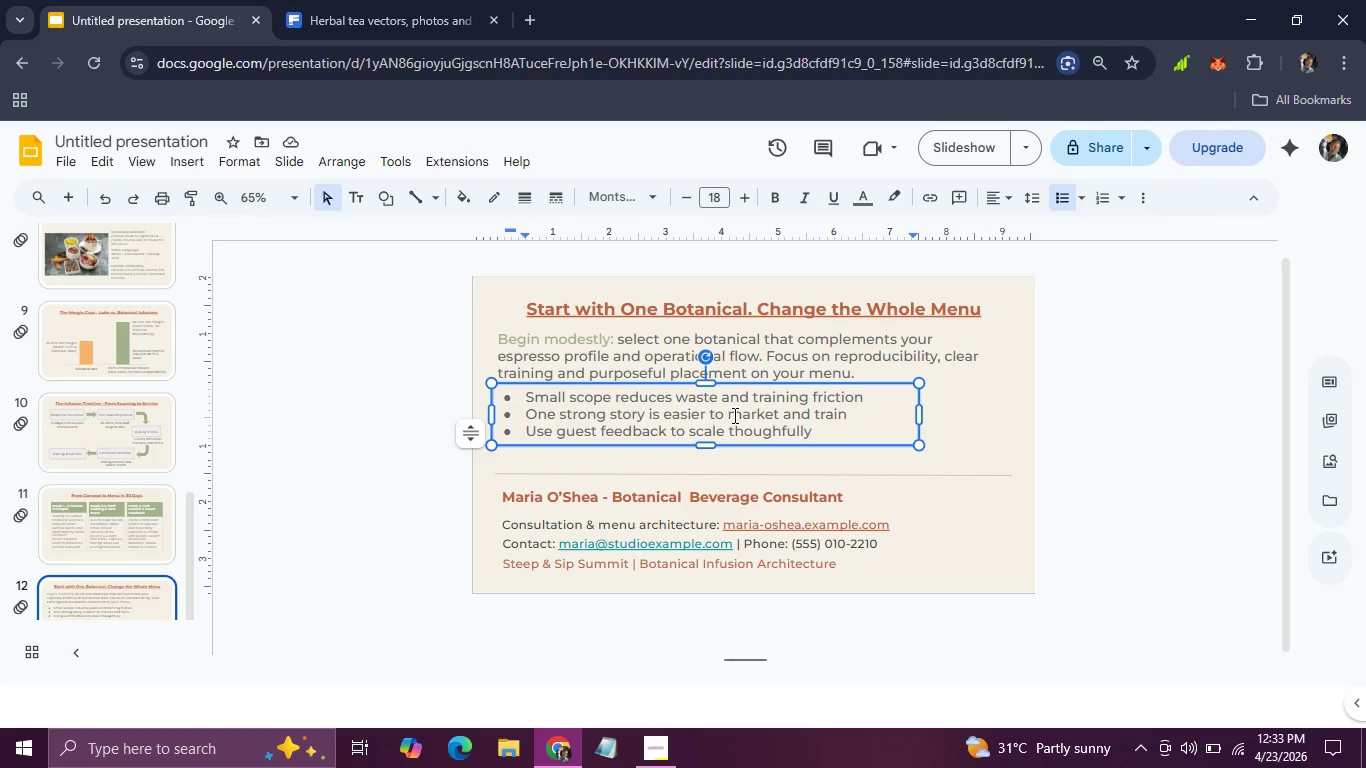 
left_click([733, 415])
 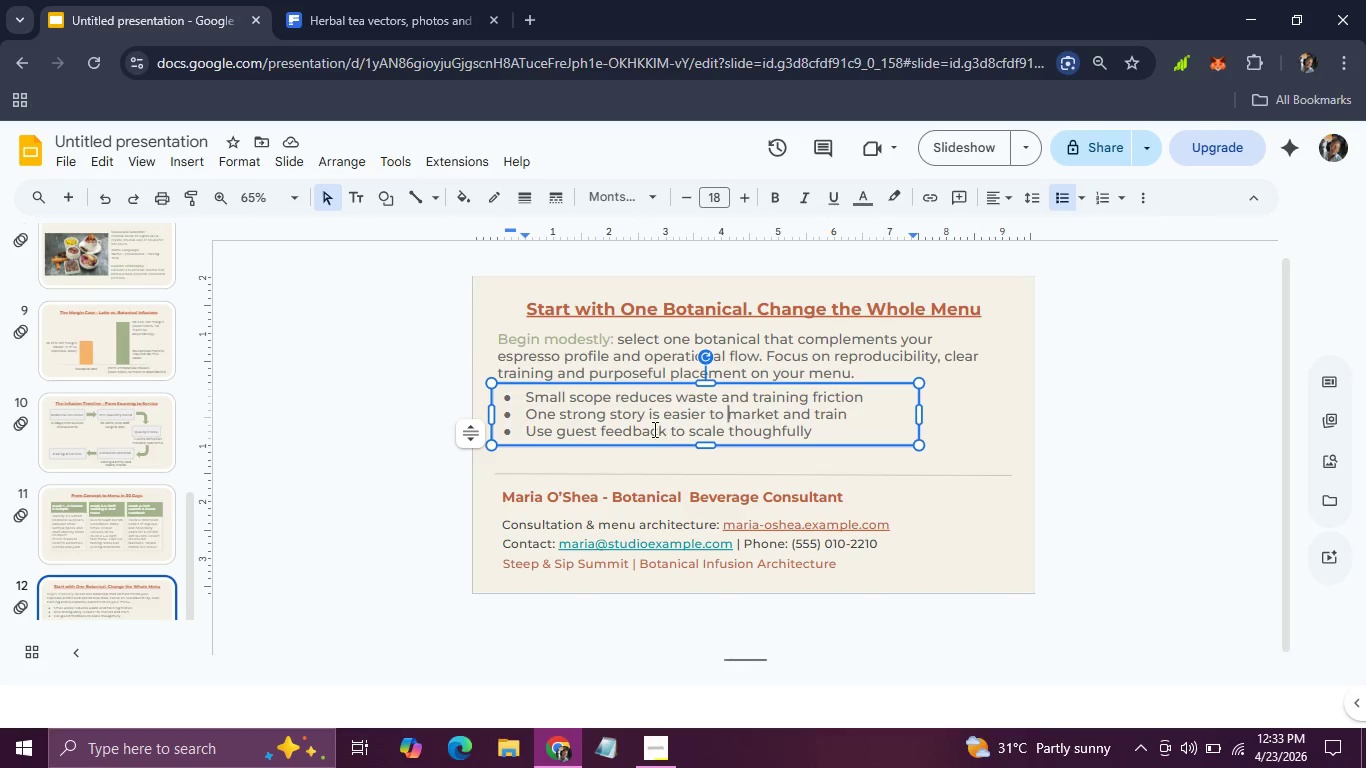 
left_click([649, 427])
 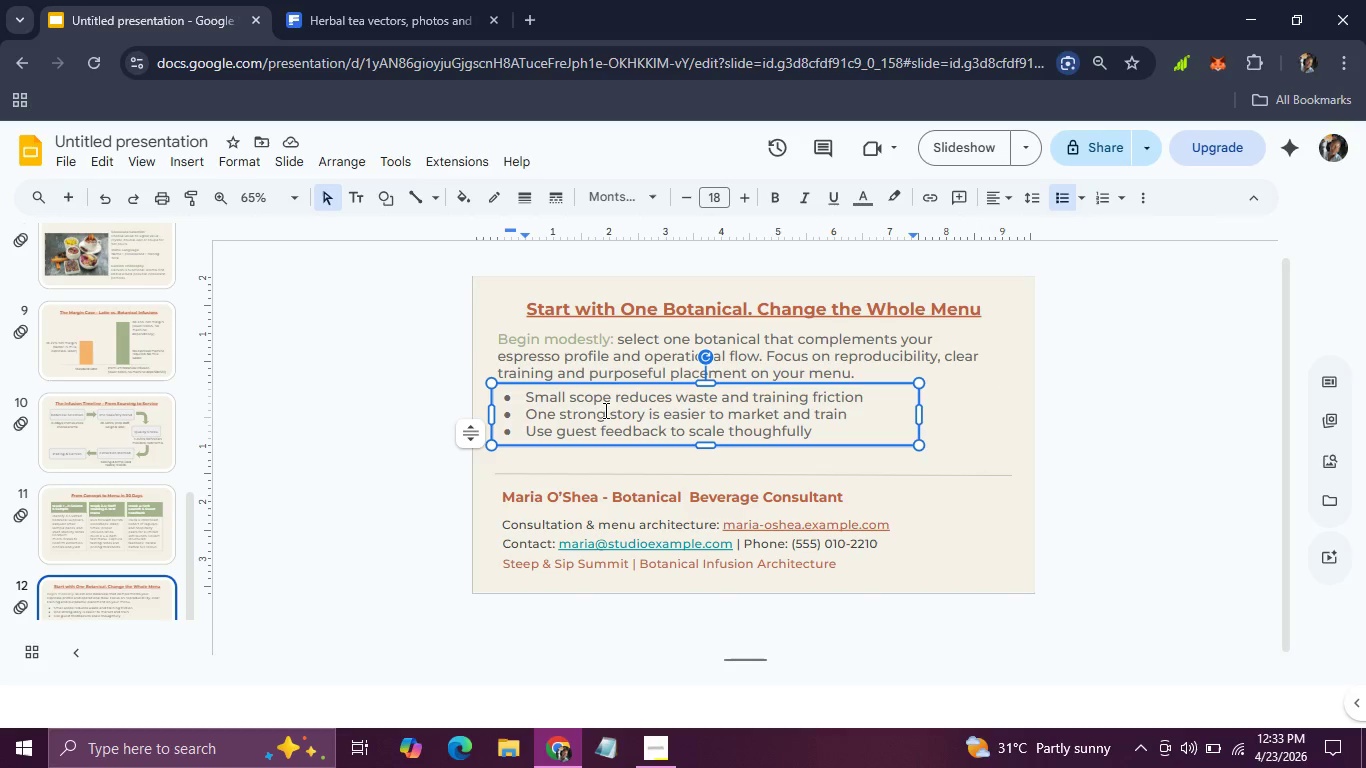 
left_click([604, 410])
 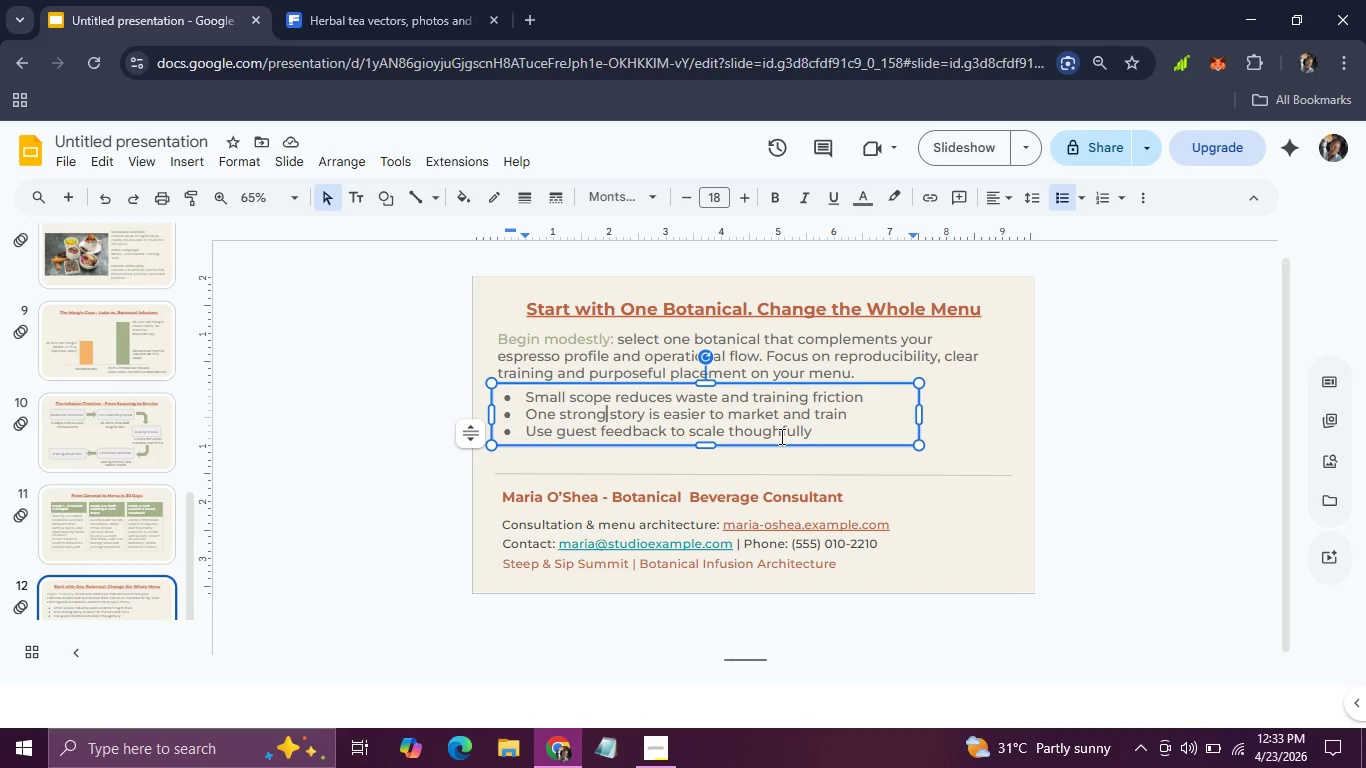 
left_click([780, 430])
 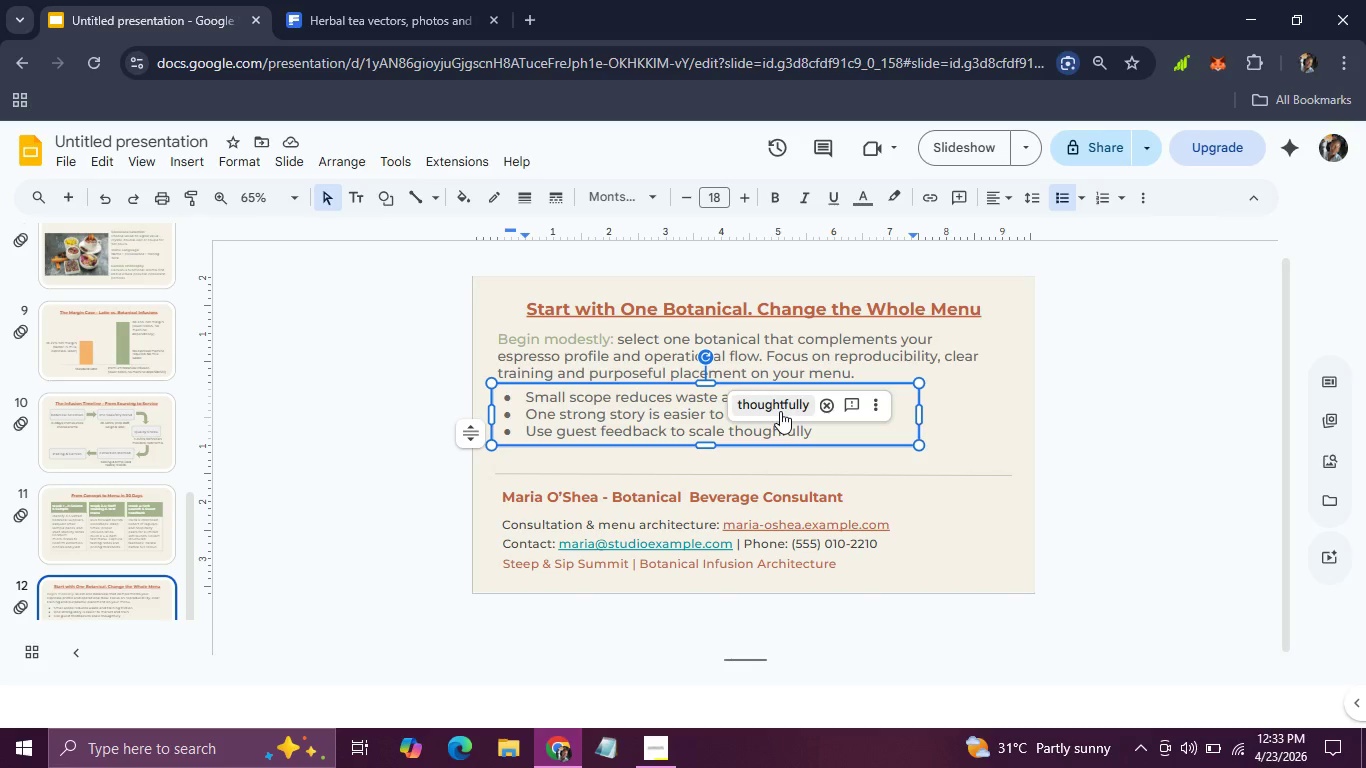 
left_click([780, 411])
 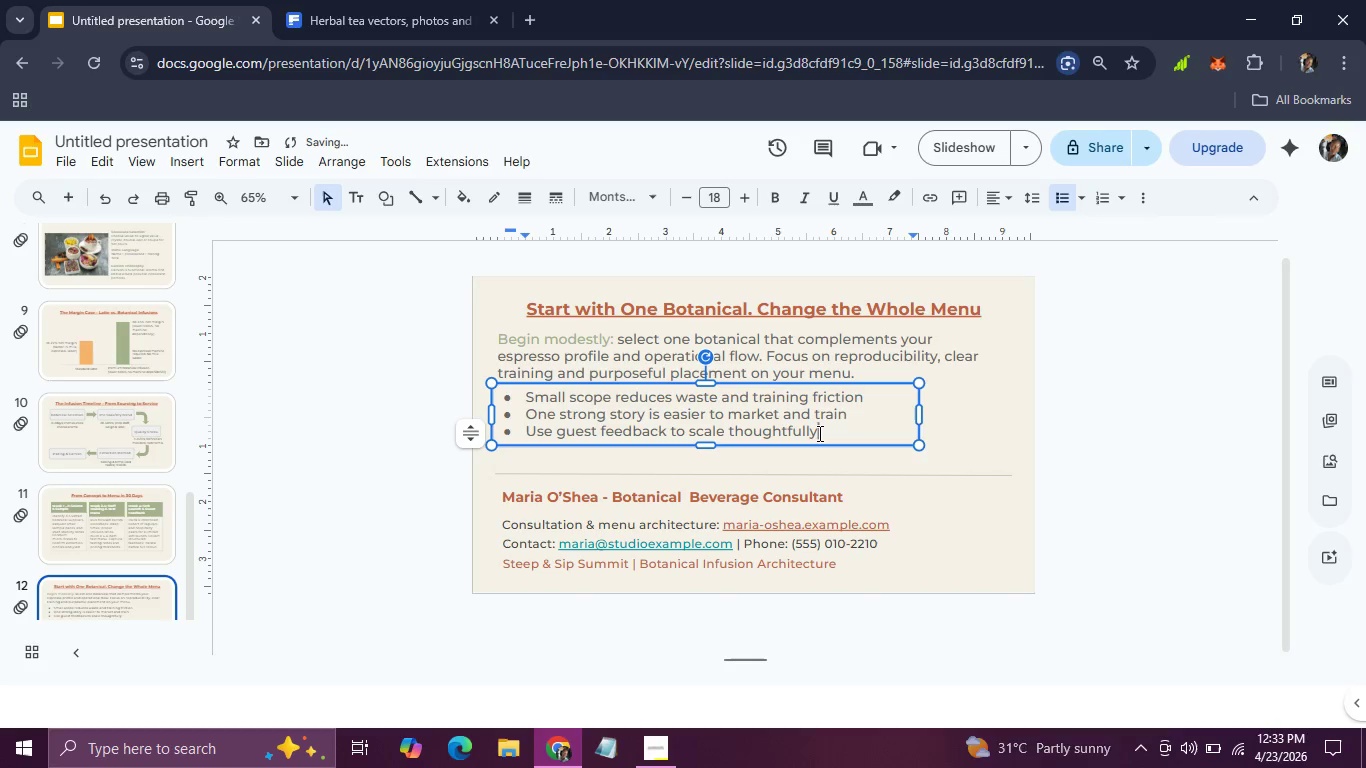 
key(Period)
 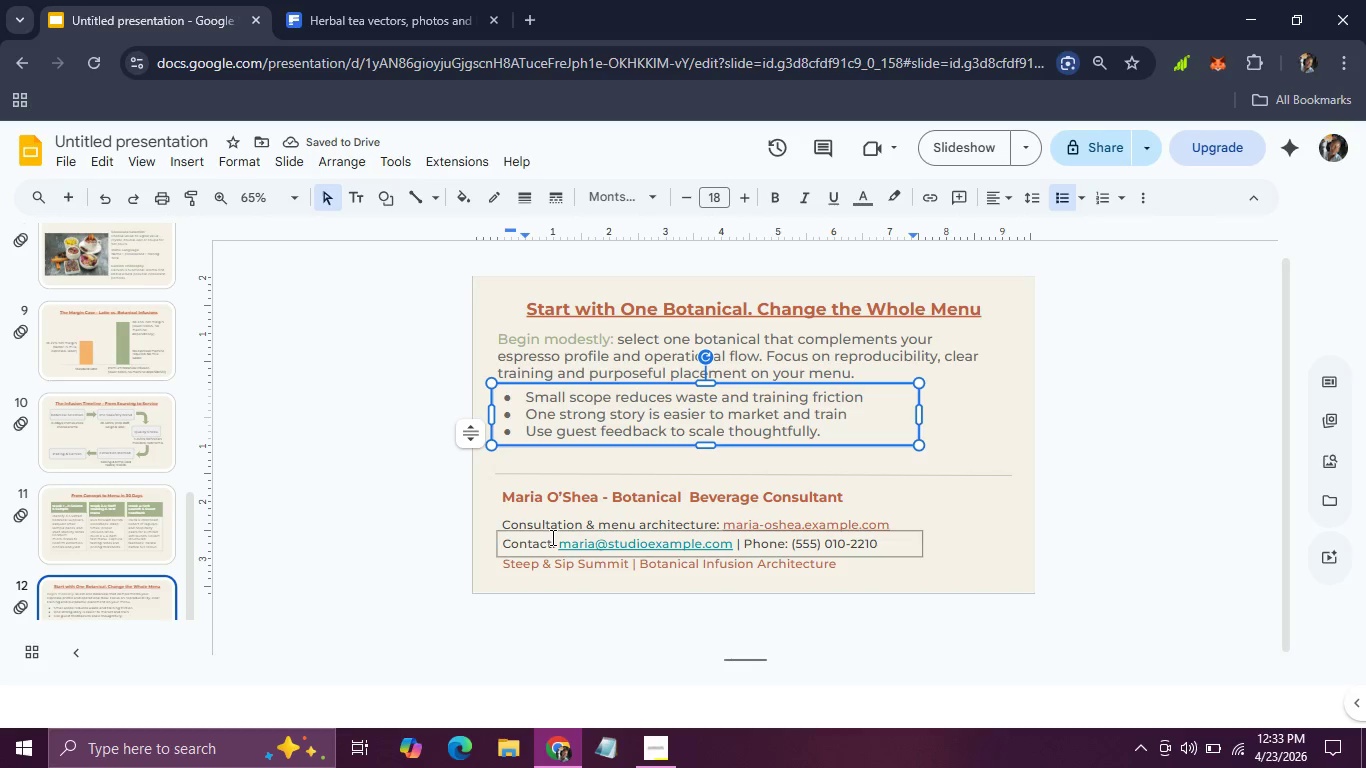 
left_click([404, 510])
 